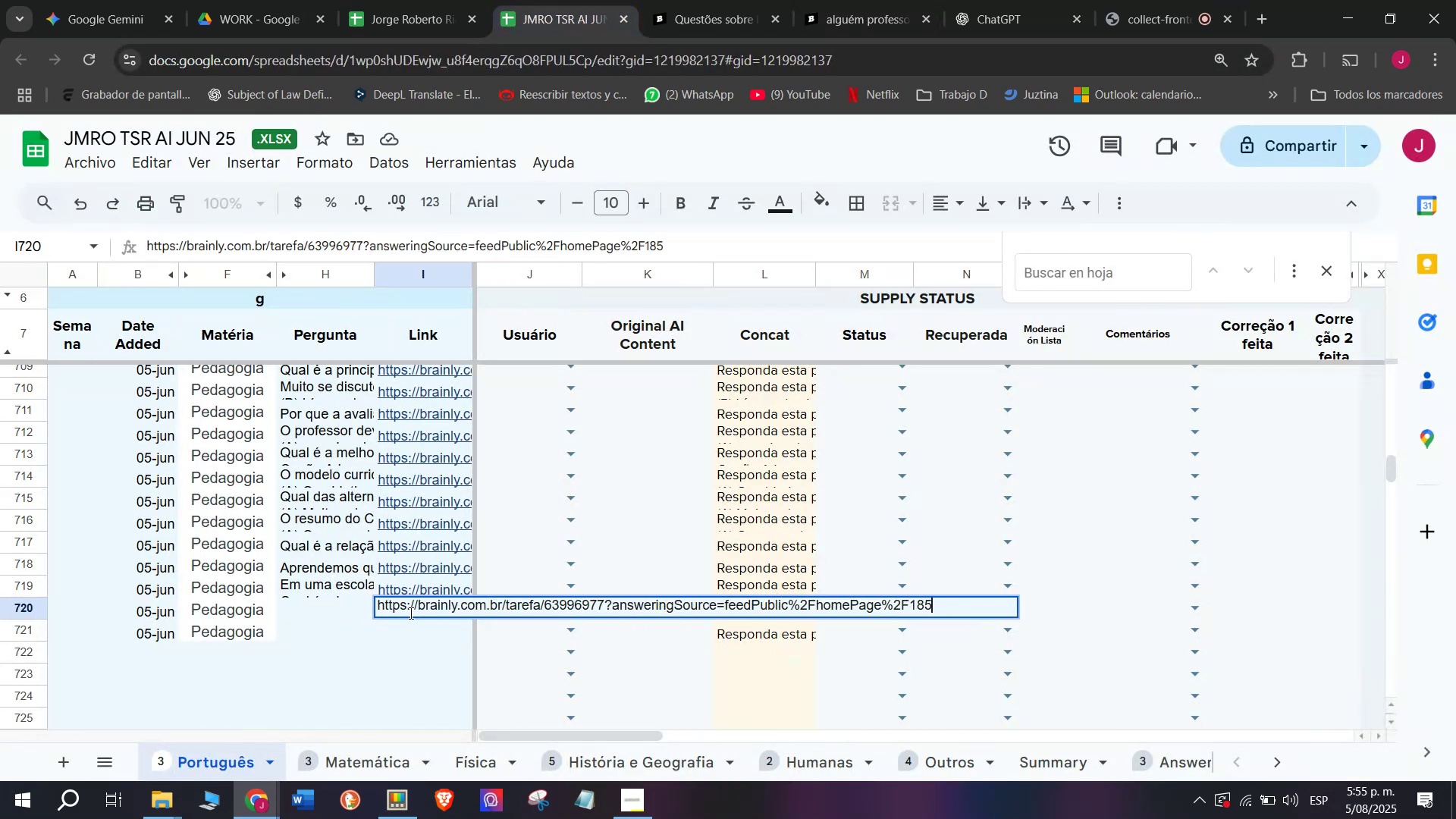 
key(Enter)
 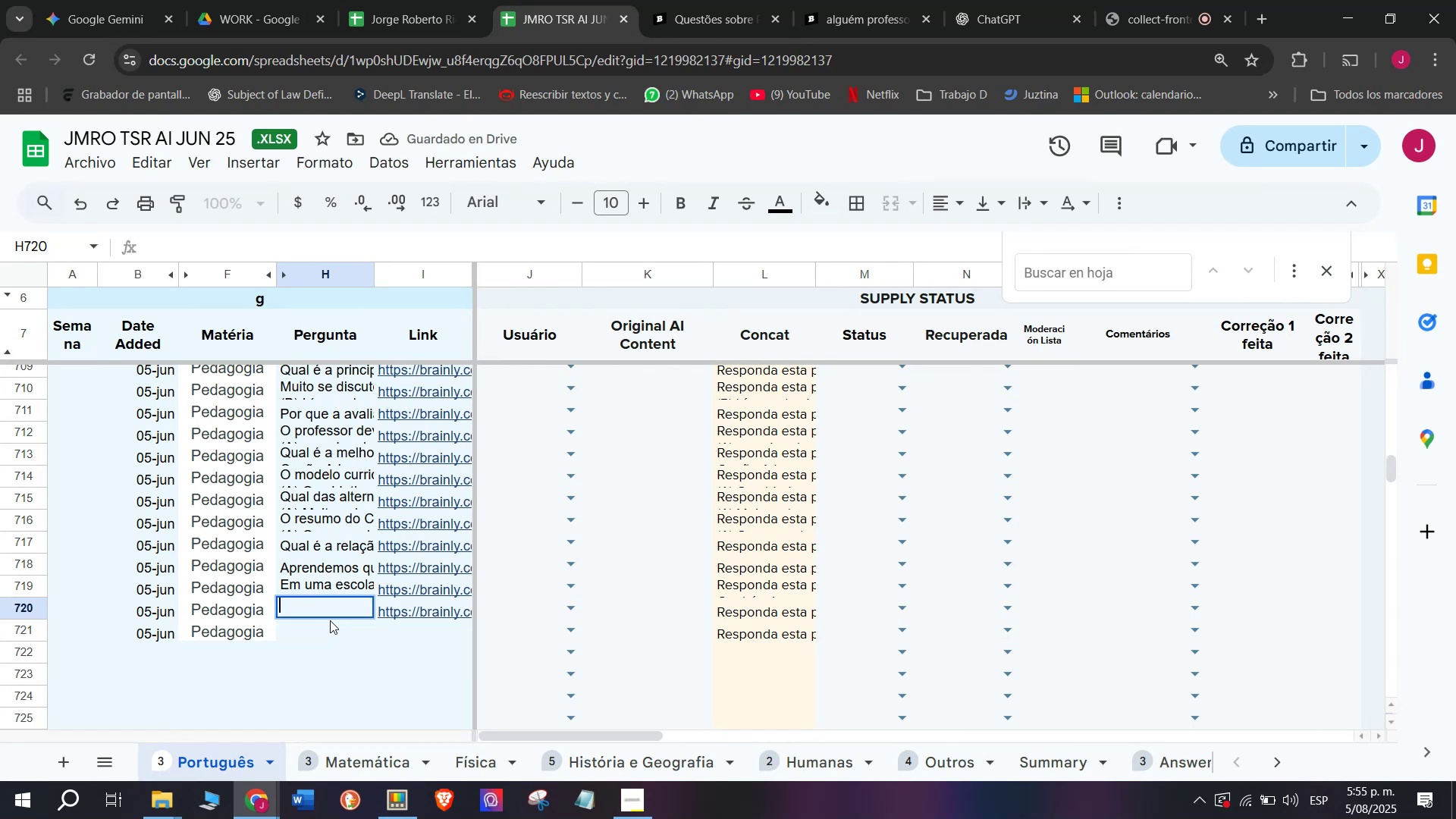 
wait(6.42)
 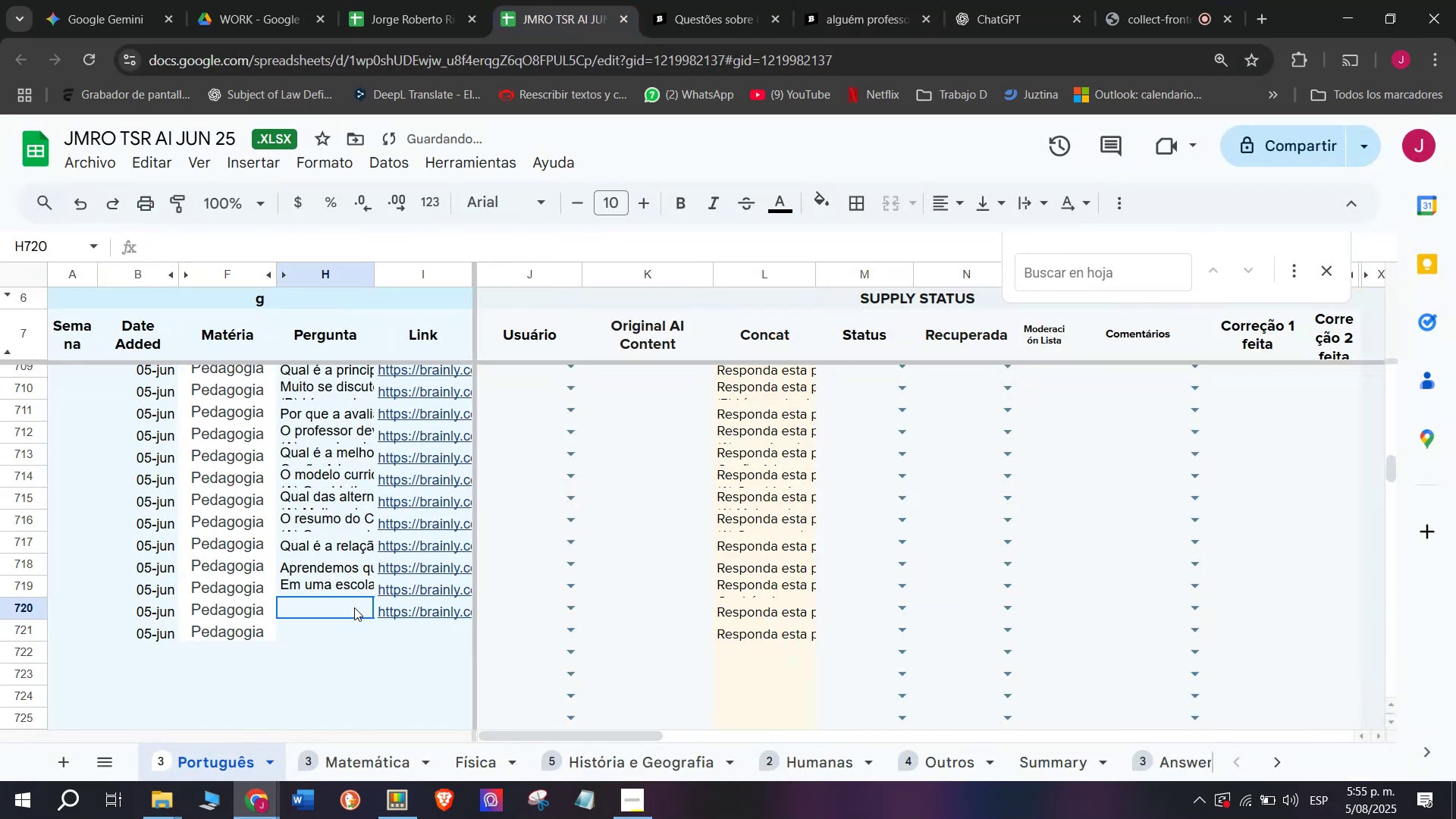 
key(C)
 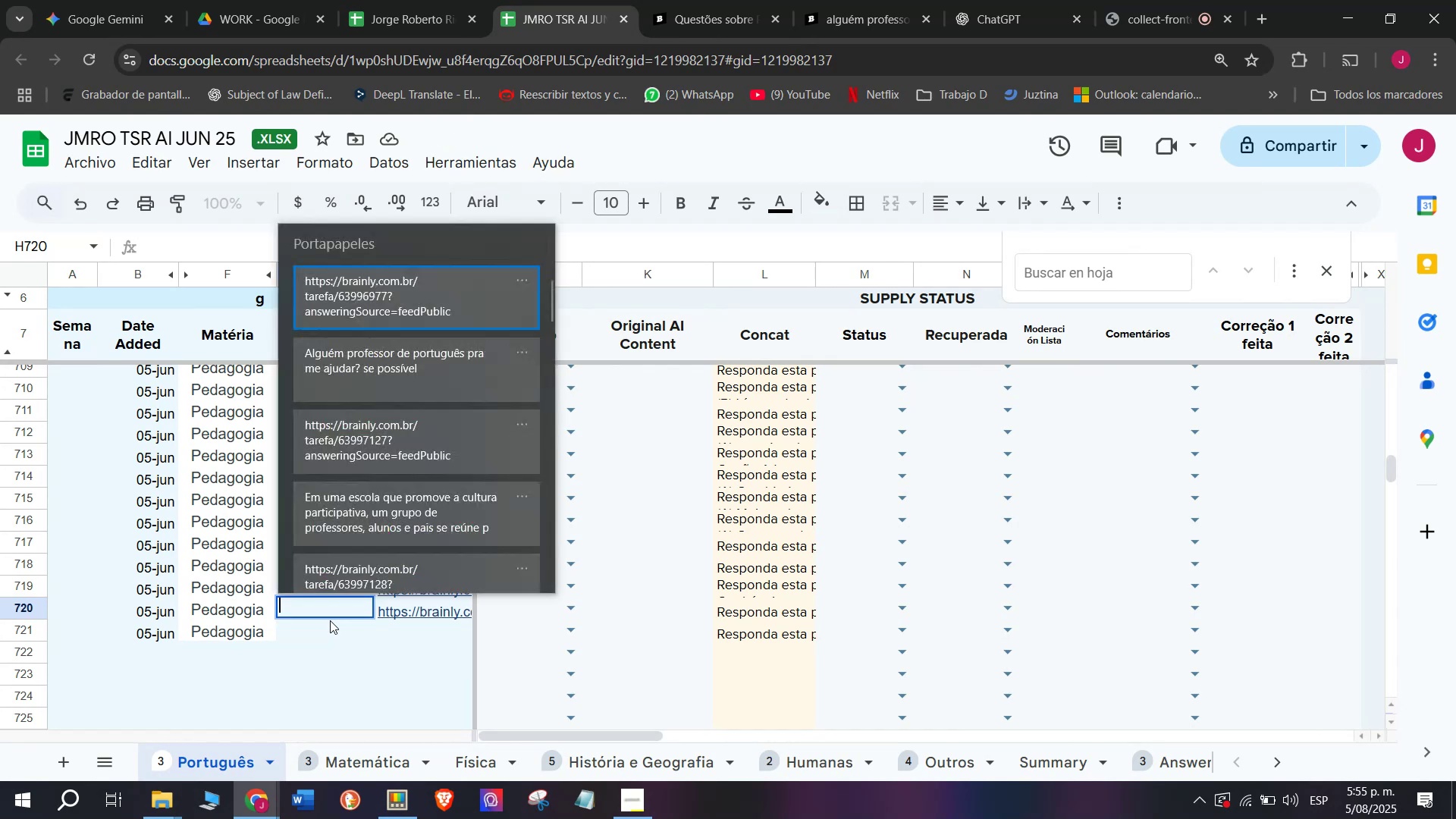 
key(Meta+MetaLeft)
 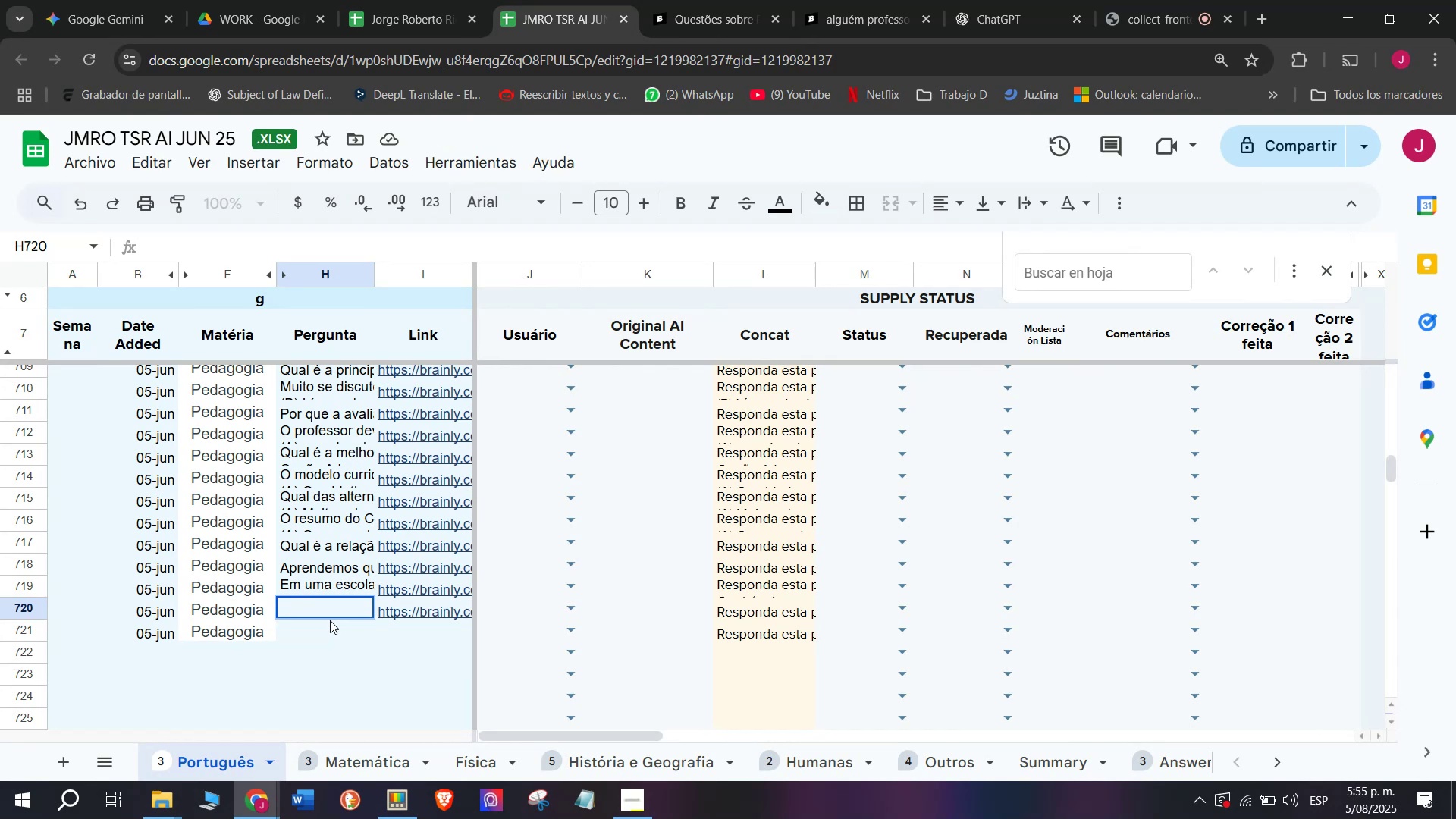 
key(Meta+V)
 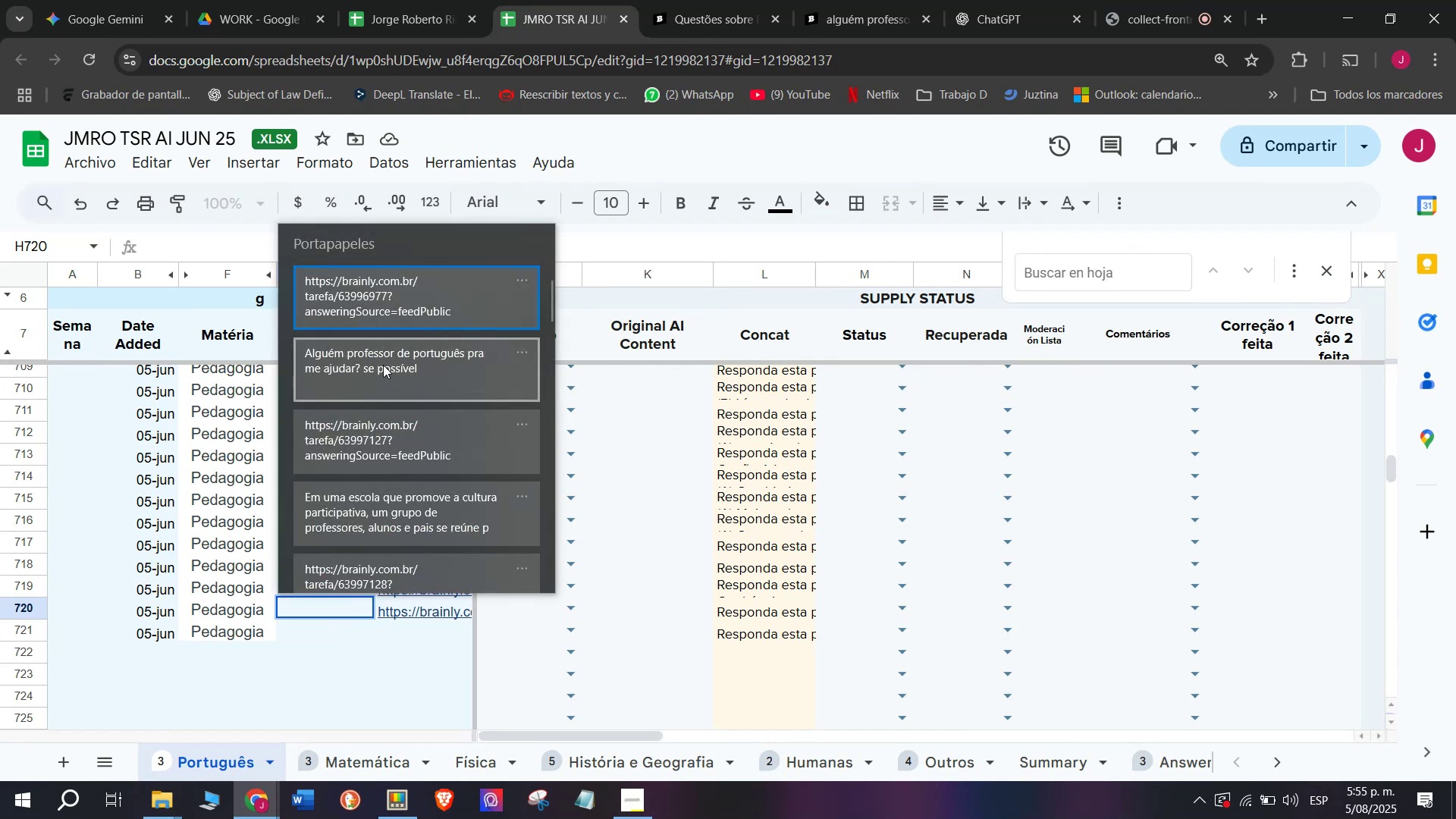 
key(Control+ControlLeft)
 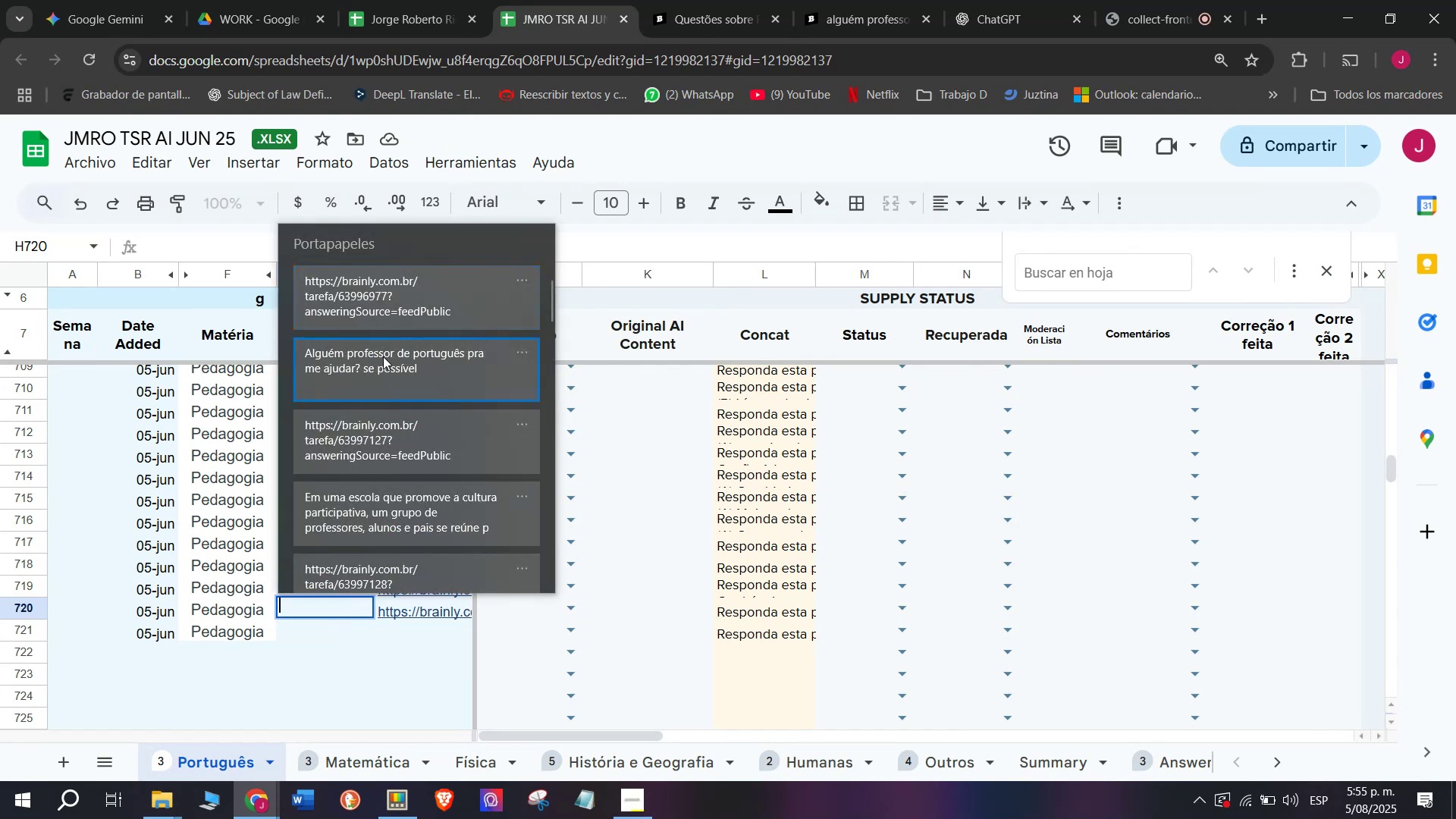 
key(Control+V)
 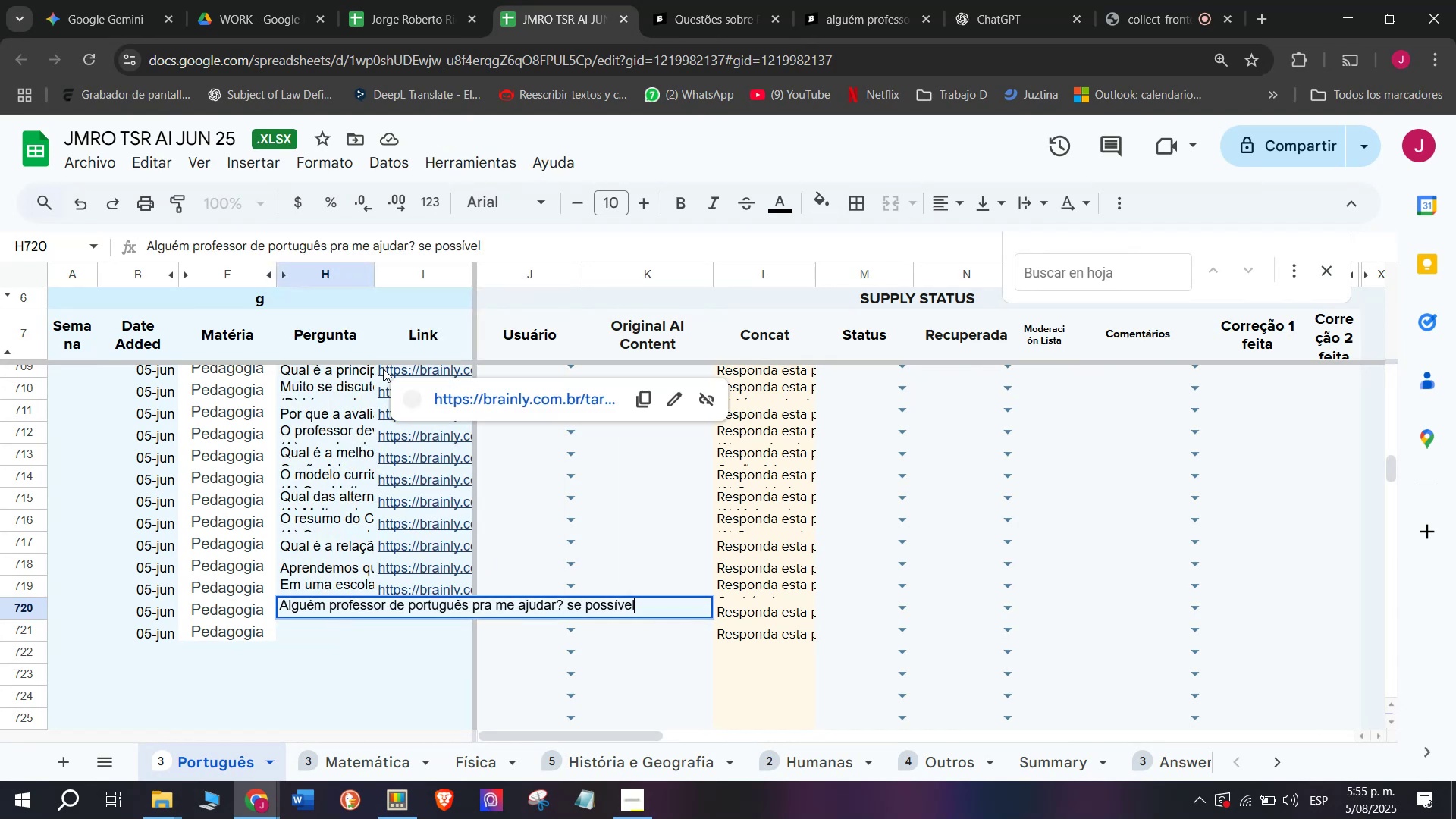 
key(Enter)
 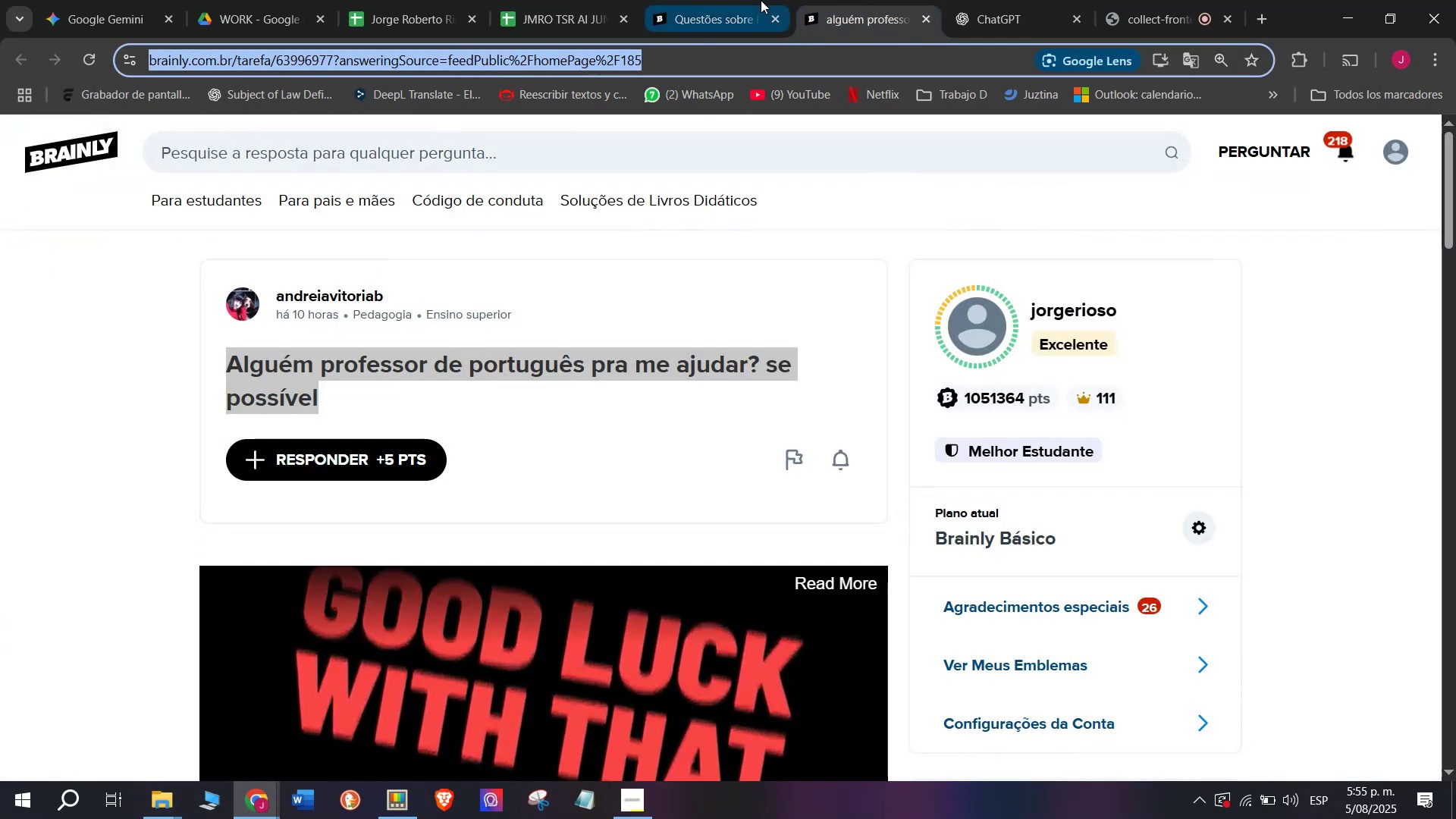 
double_click([780, 0])
 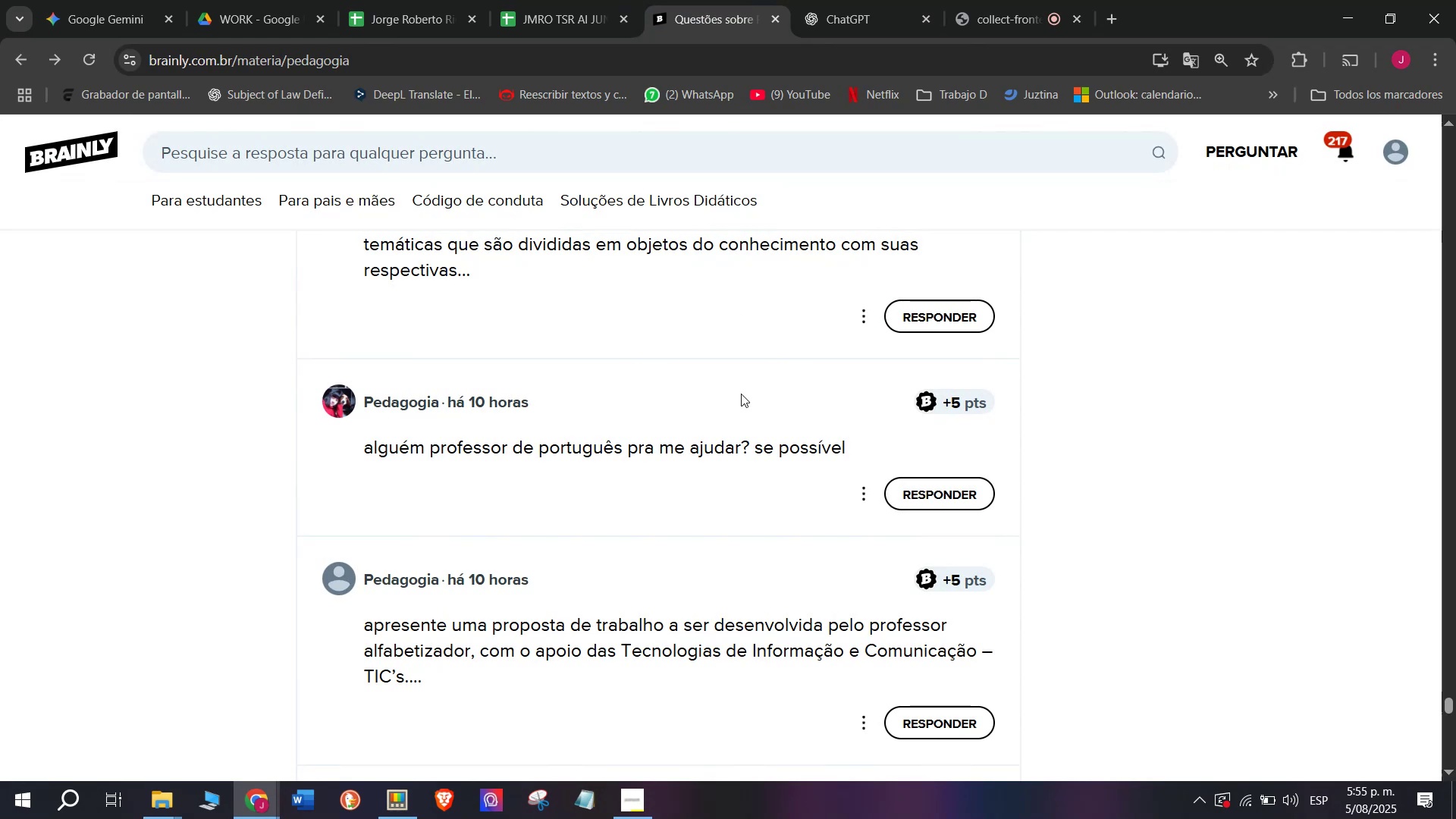 
scroll: coordinate [611, 494], scroll_direction: down, amount: 3.0
 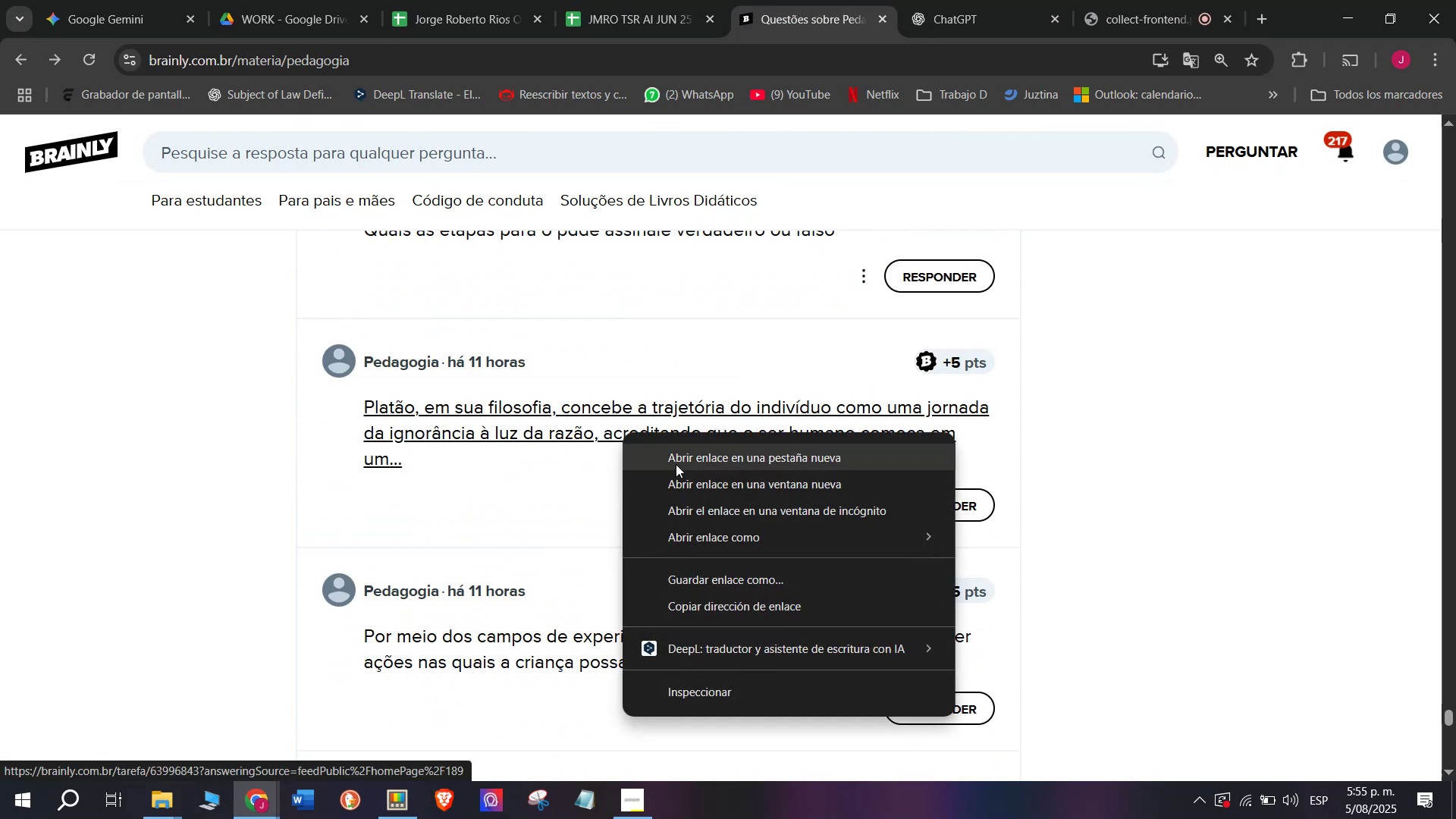 
left_click([893, 0])
 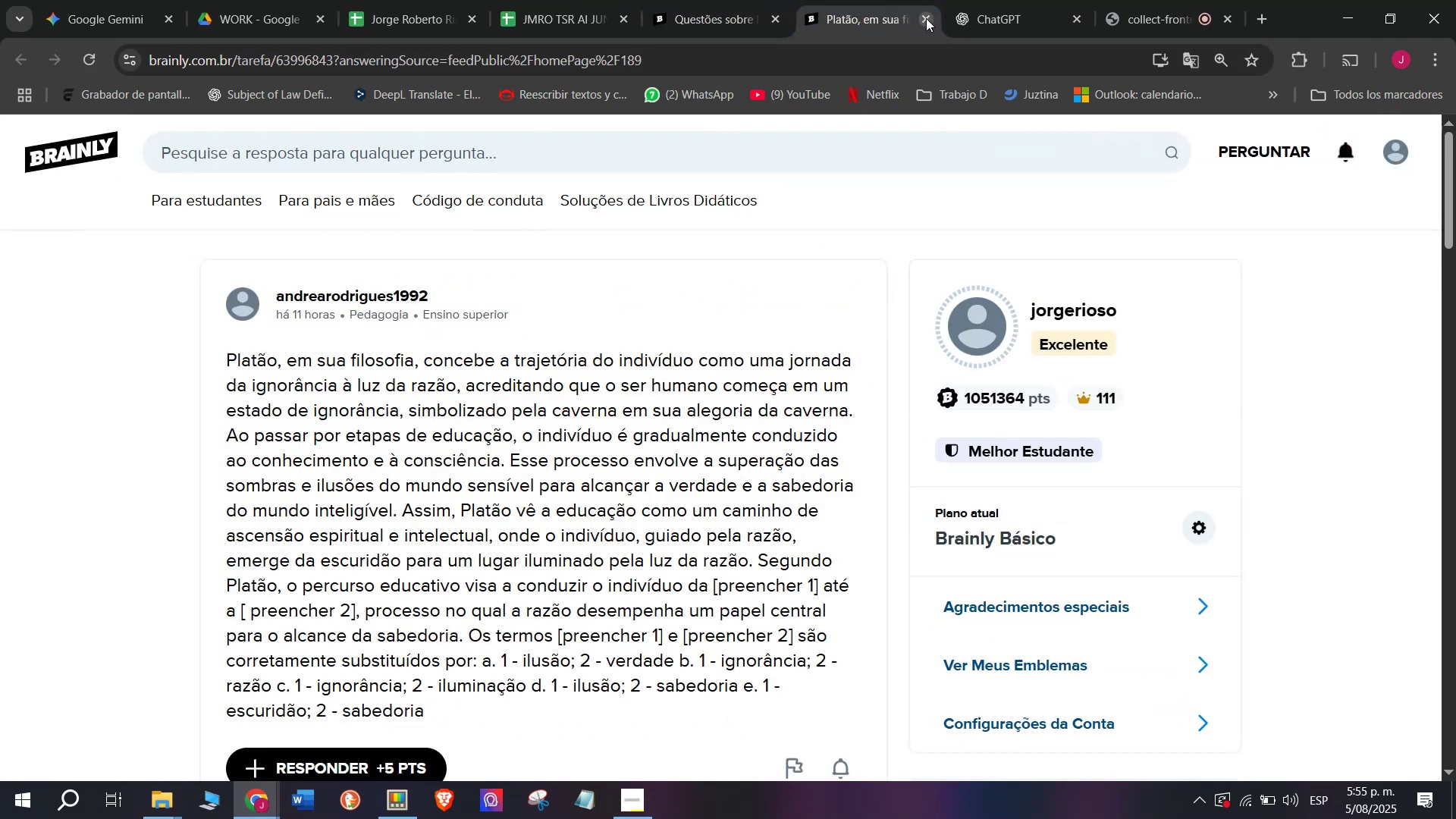 
scroll: coordinate [699, 283], scroll_direction: down, amount: 1.0
 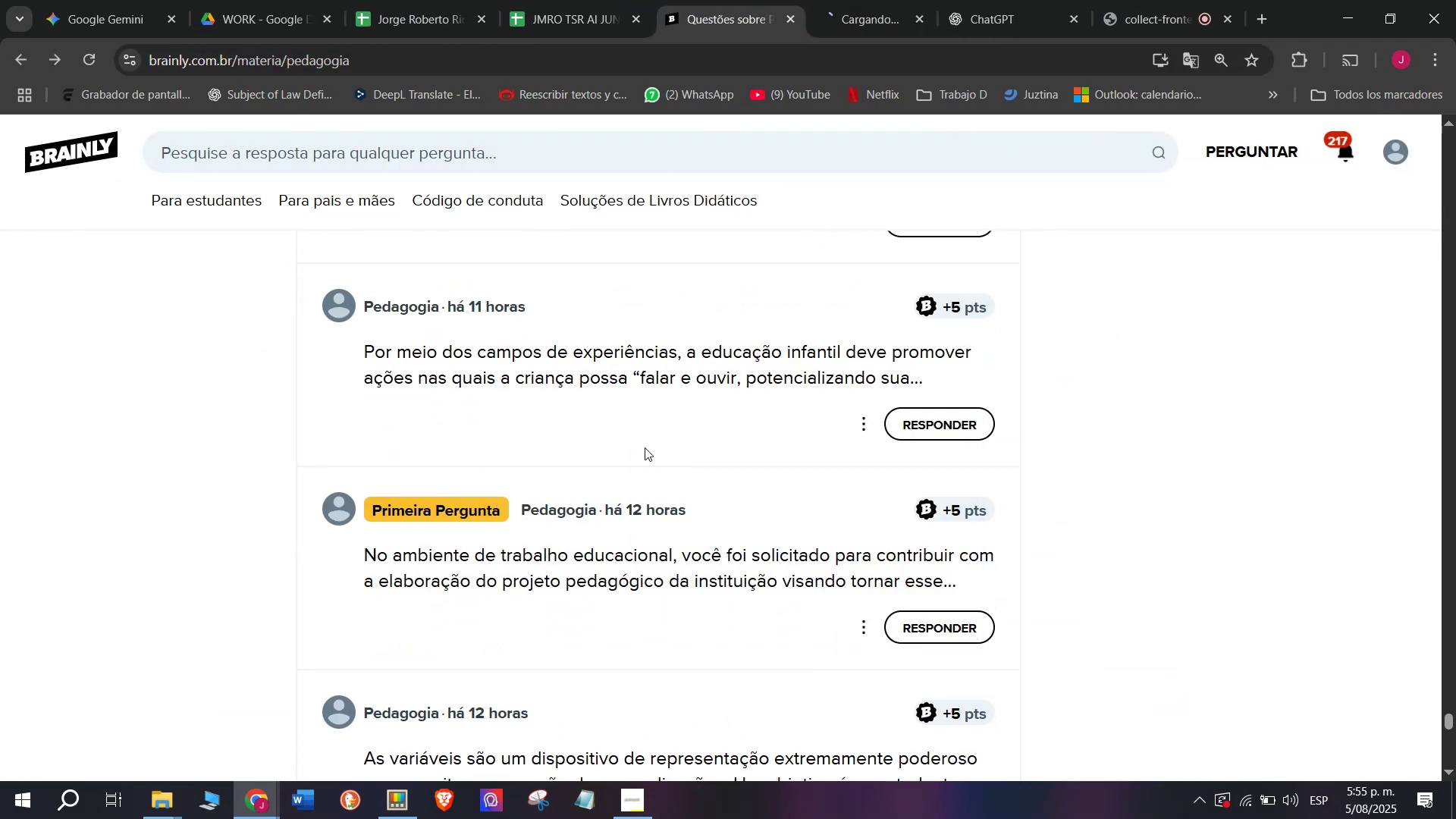 
left_click([840, 0])
 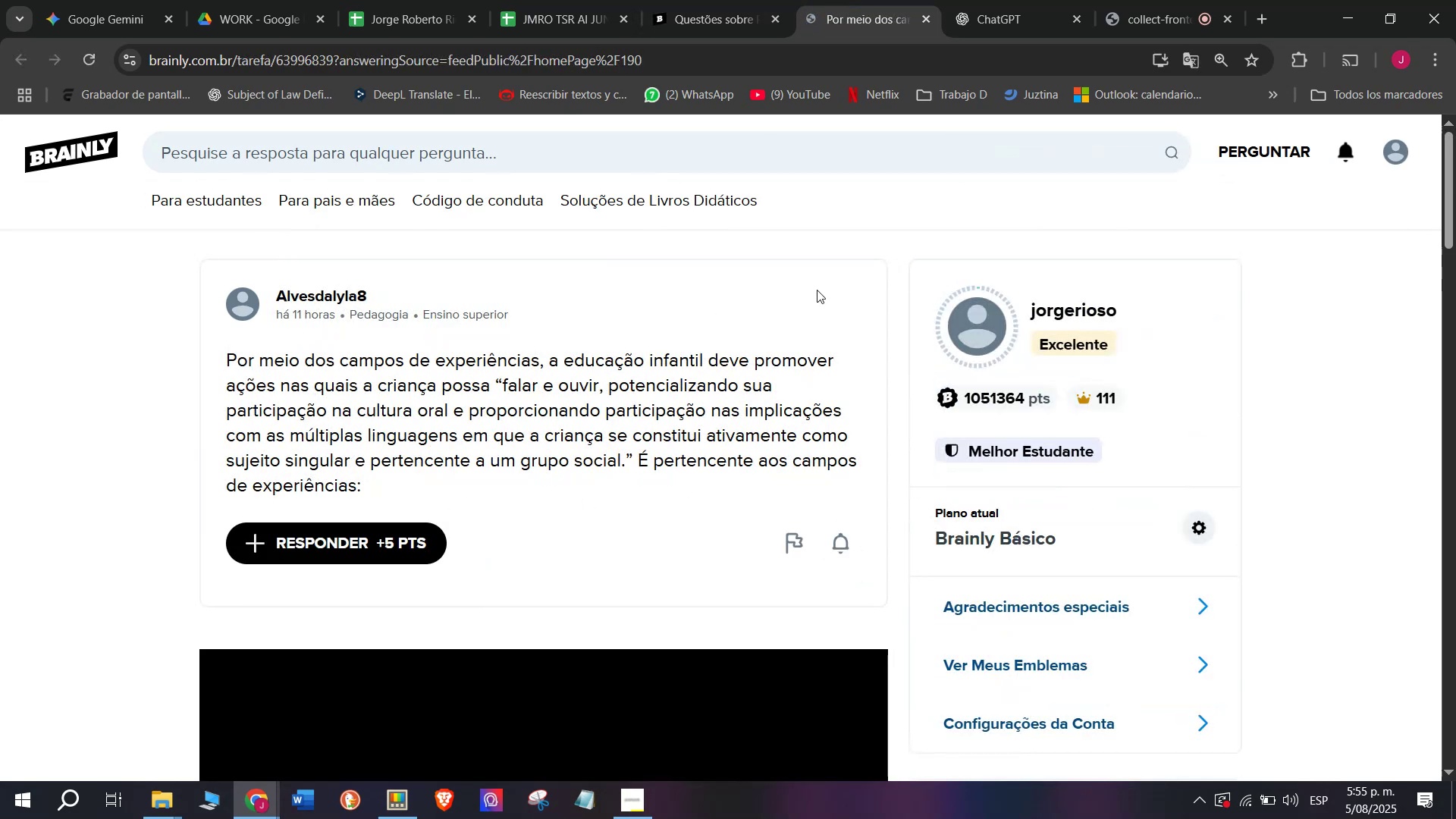 
left_click([890, 0])
 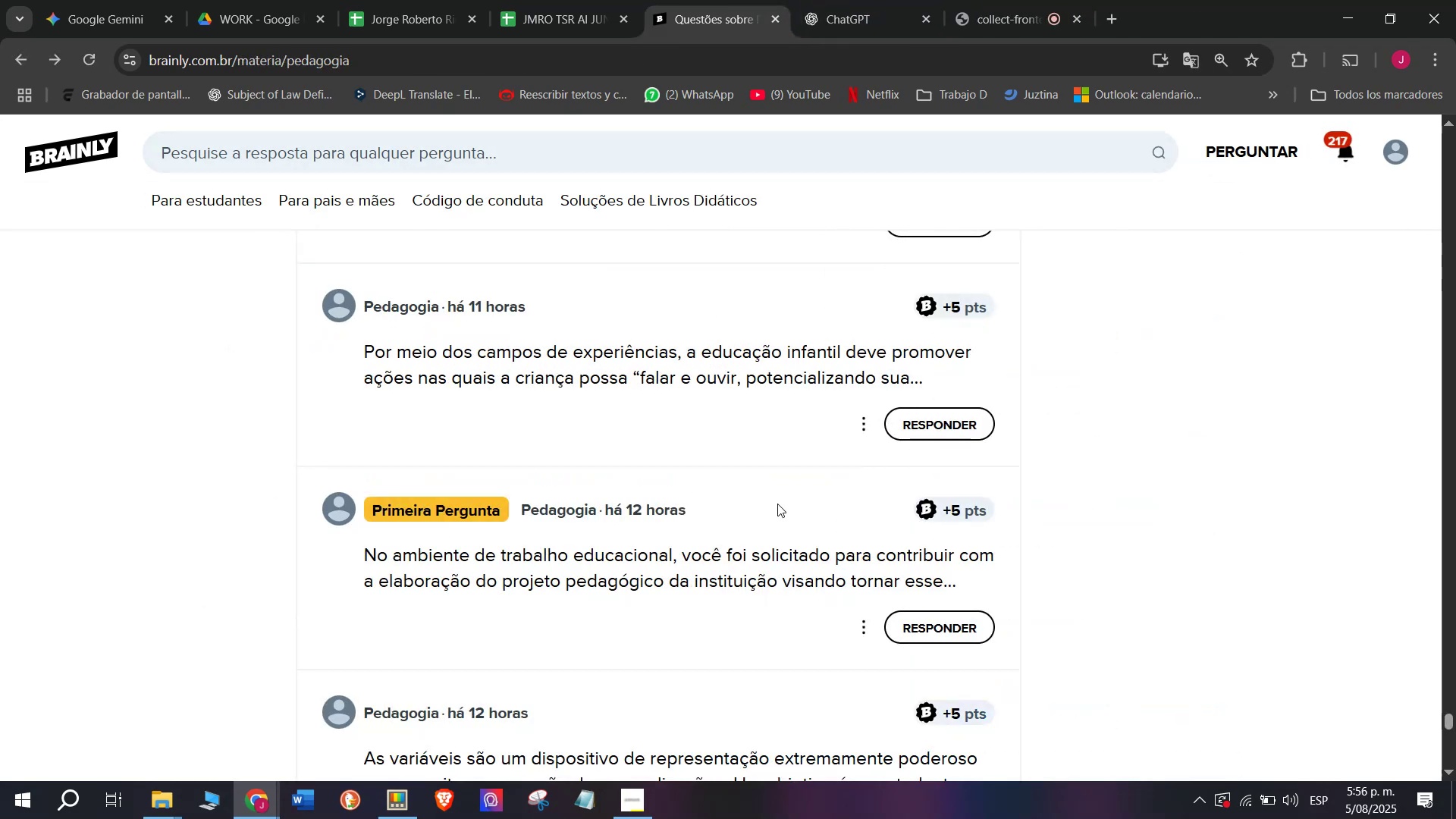 
scroll: coordinate [762, 573], scroll_direction: down, amount: 1.0
 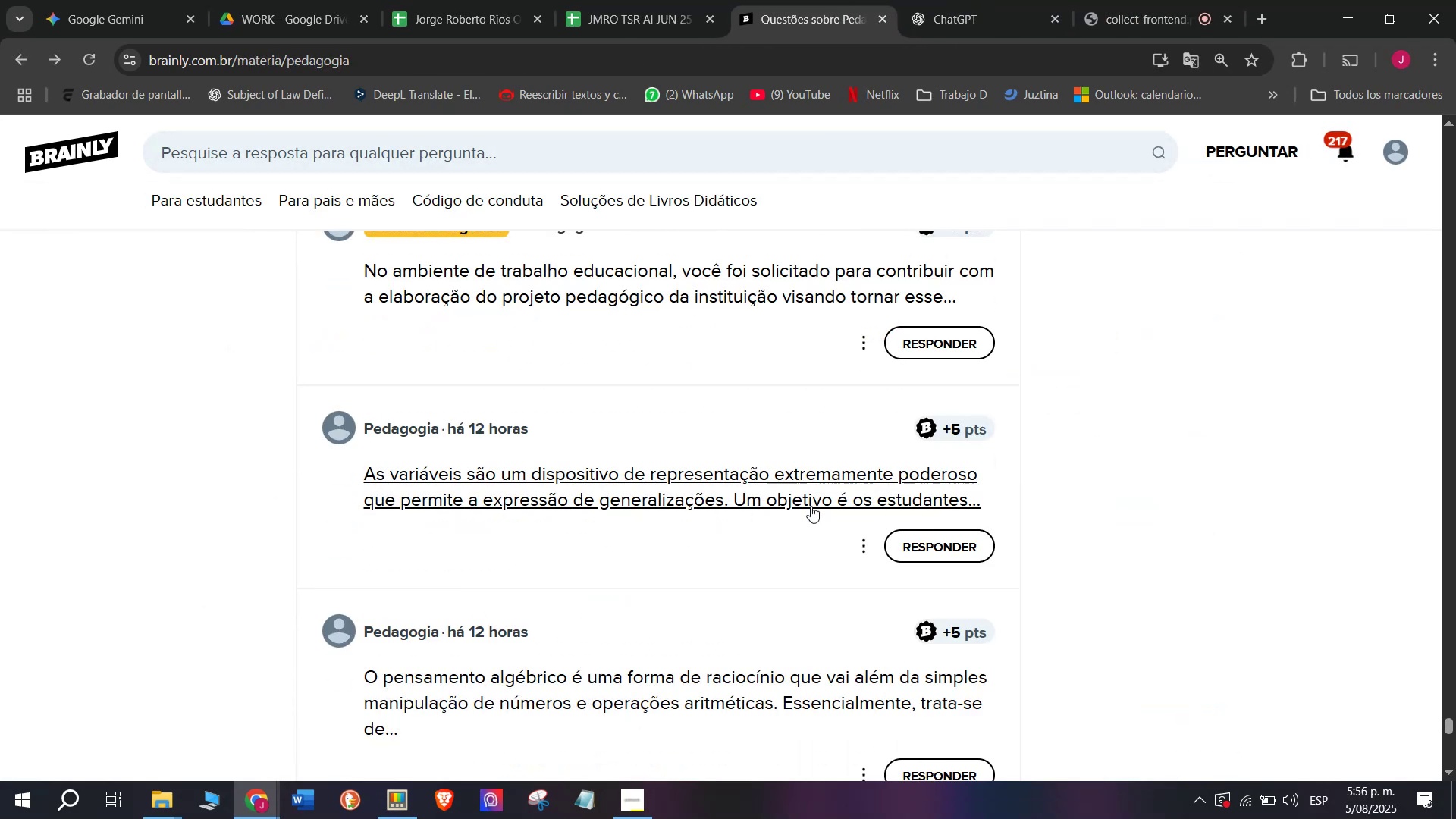 
left_click([844, 27])
 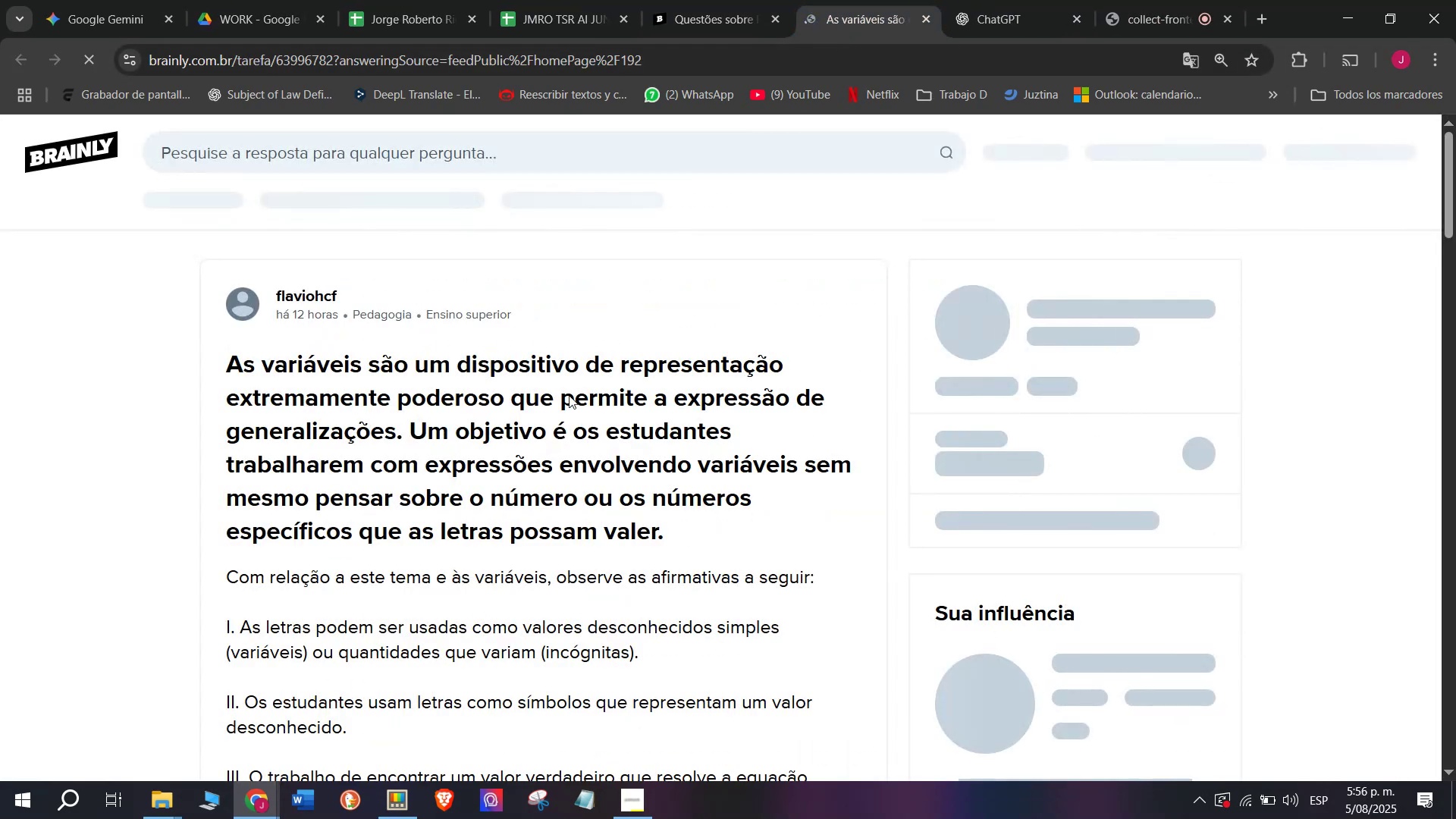 
scroll: coordinate [353, 558], scroll_direction: down, amount: 5.0
 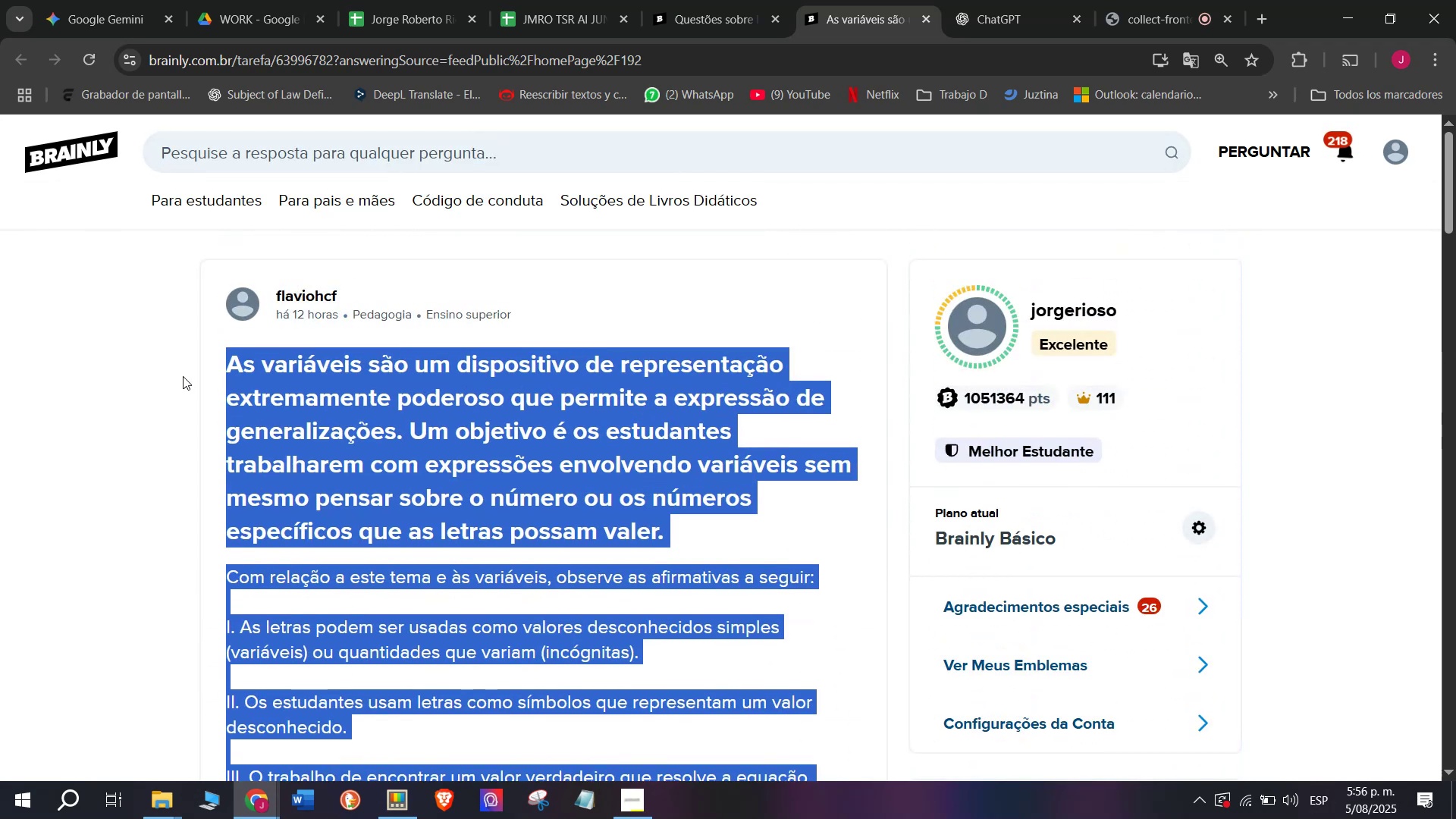 
wait(7.85)
 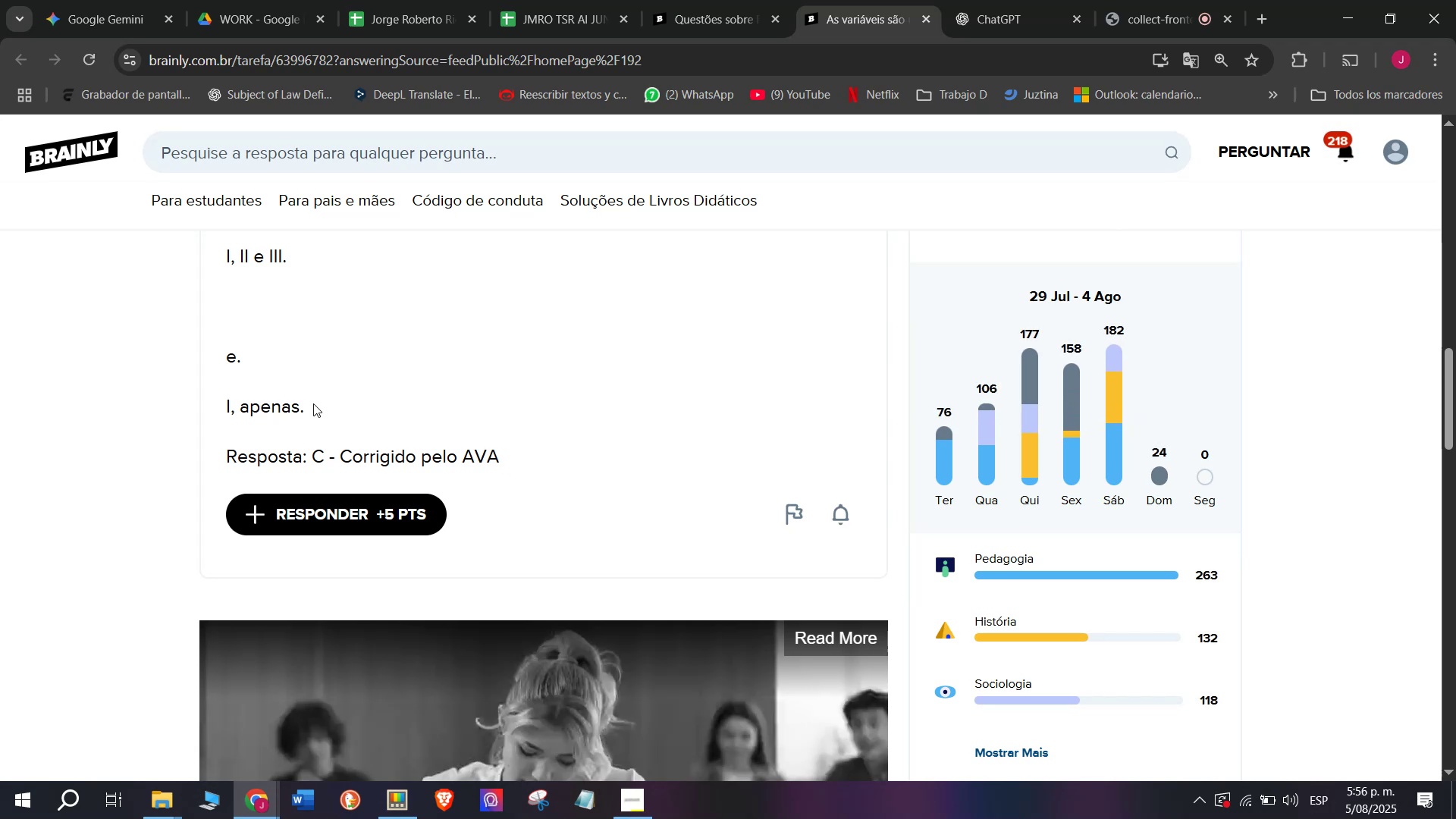 
scroll: coordinate [435, 557], scroll_direction: down, amount: 6.0
 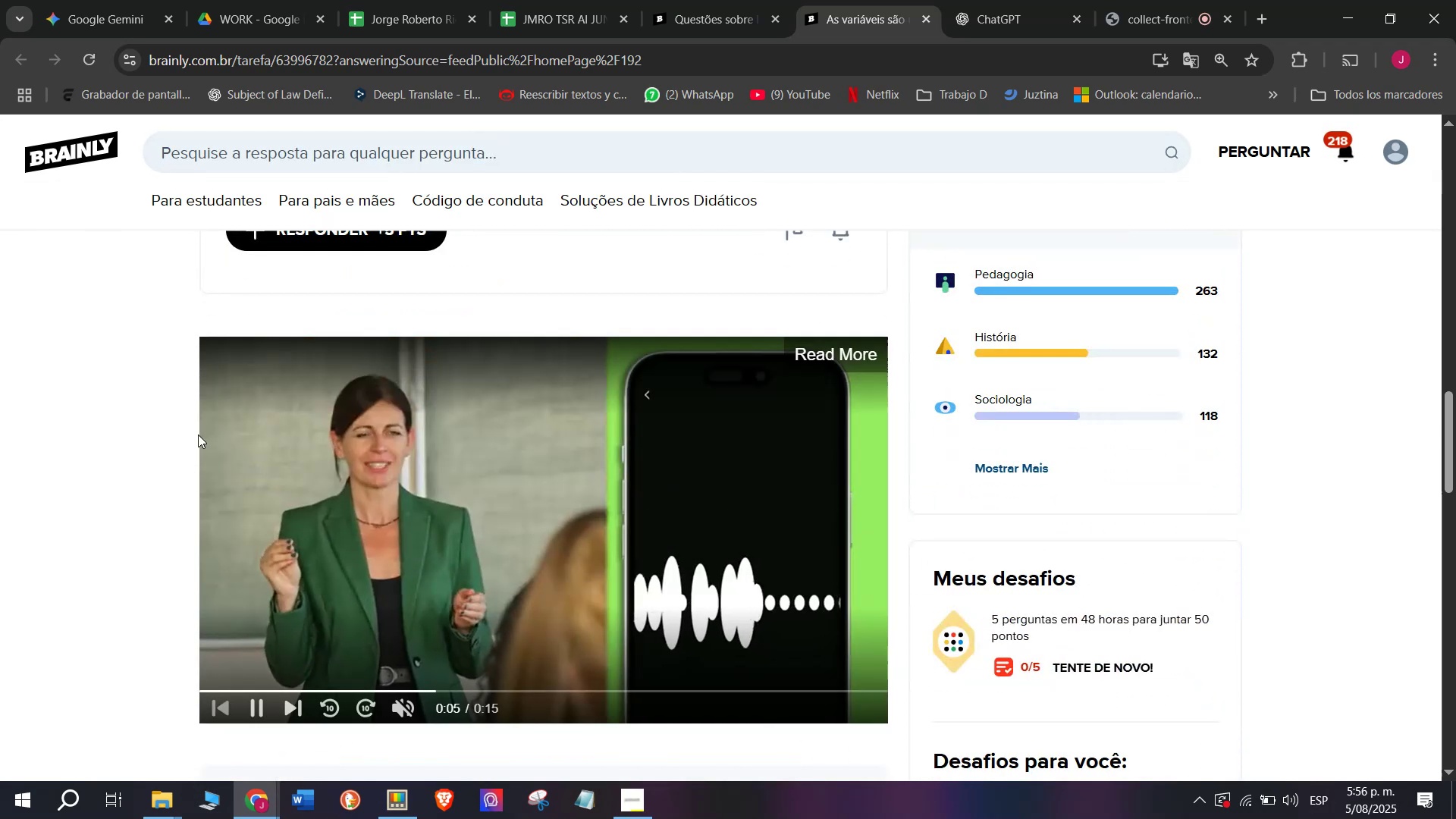 
scroll: coordinate [196, 430], scroll_direction: up, amount: 1.0
 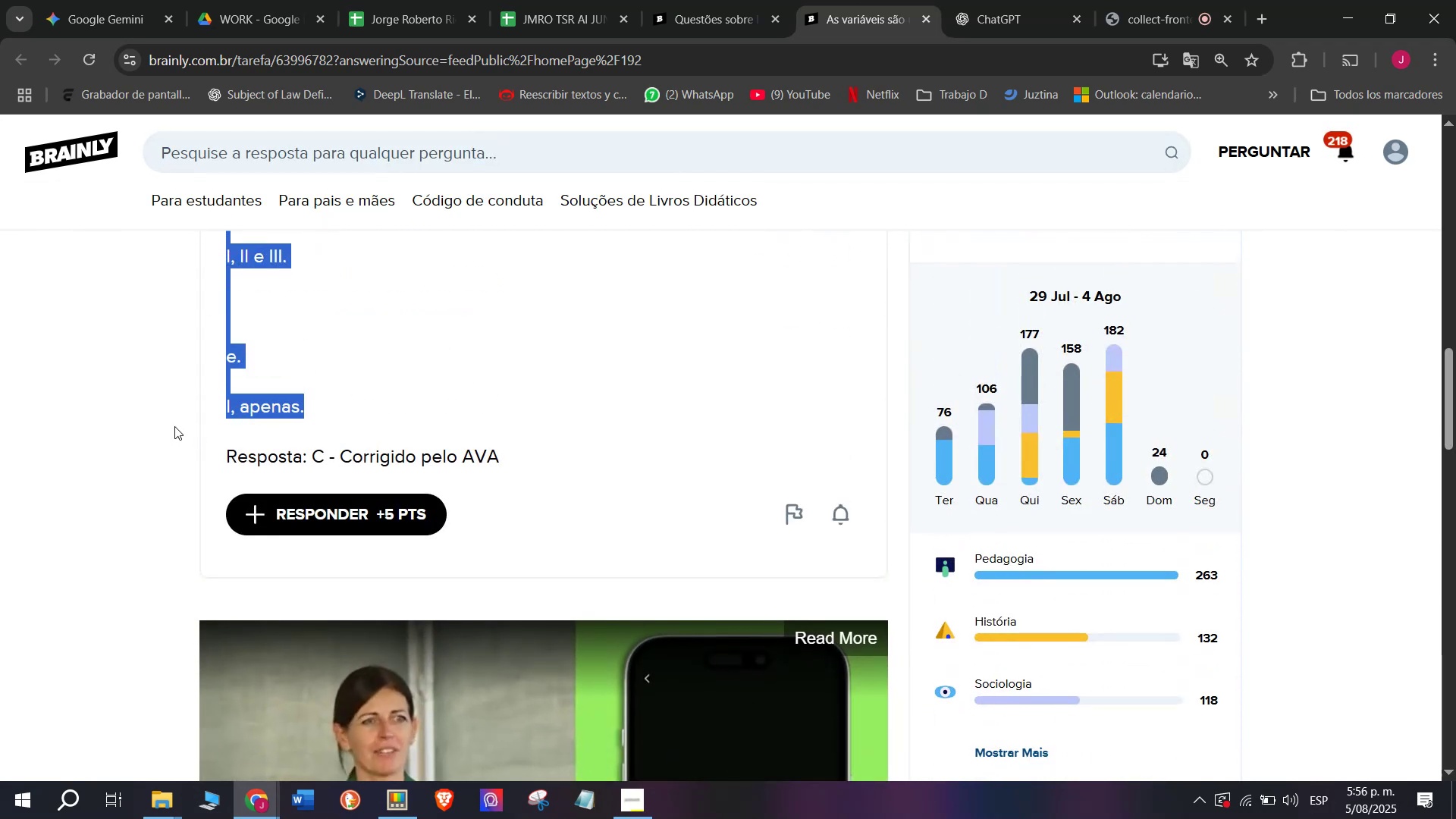 
left_click([173, 426])
 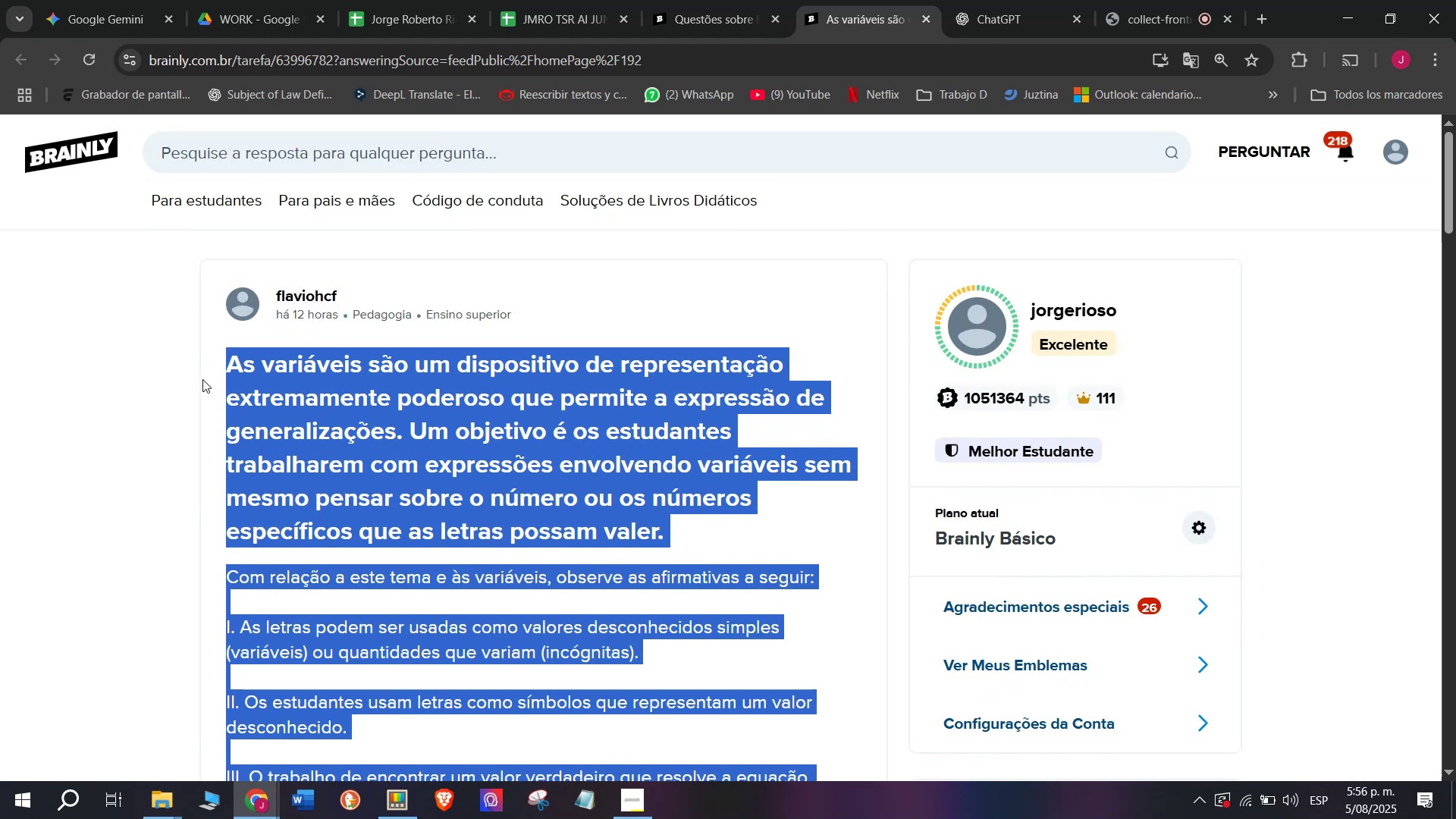 
key(Control+ControlLeft)
 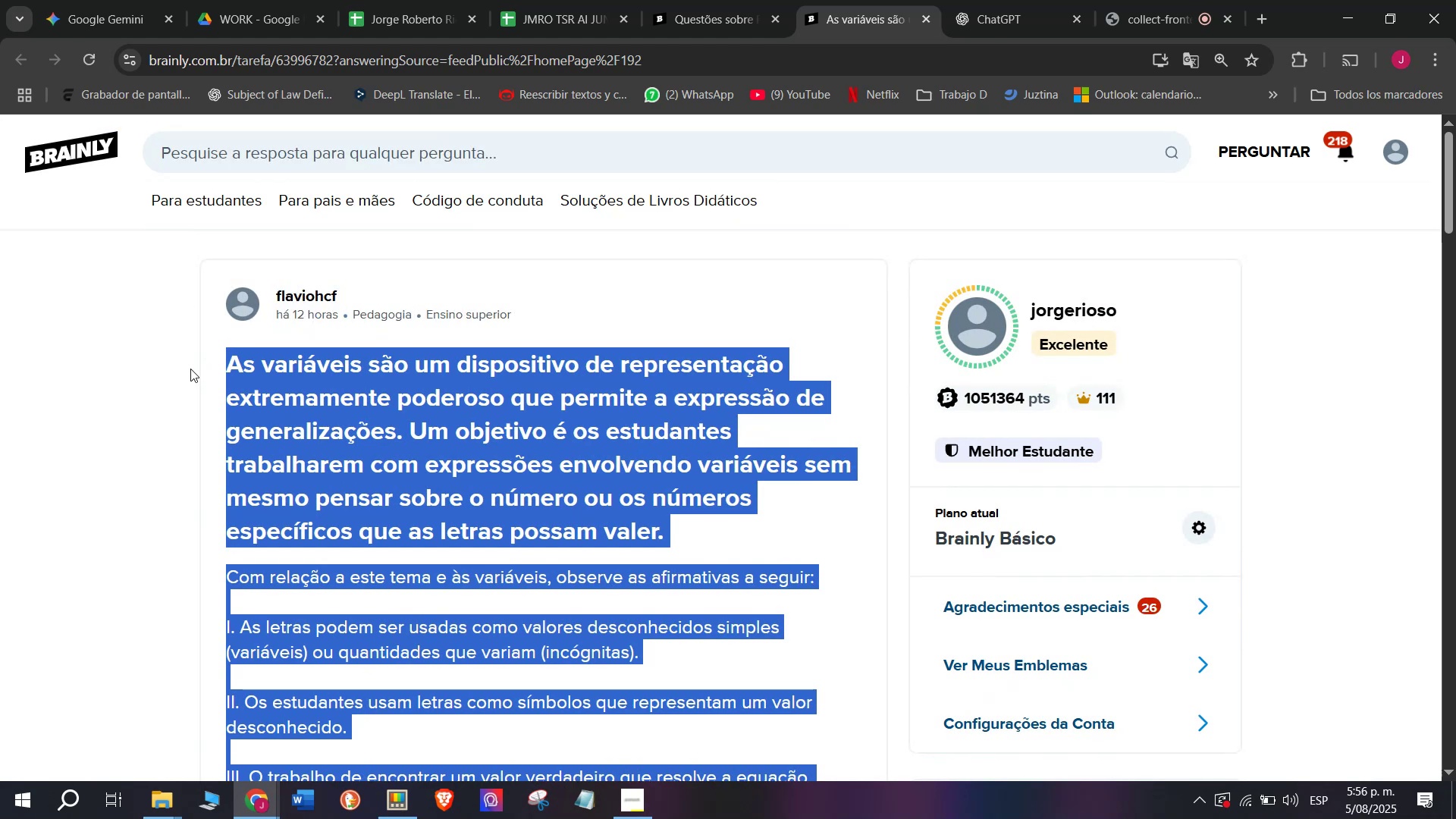 
key(Break)
 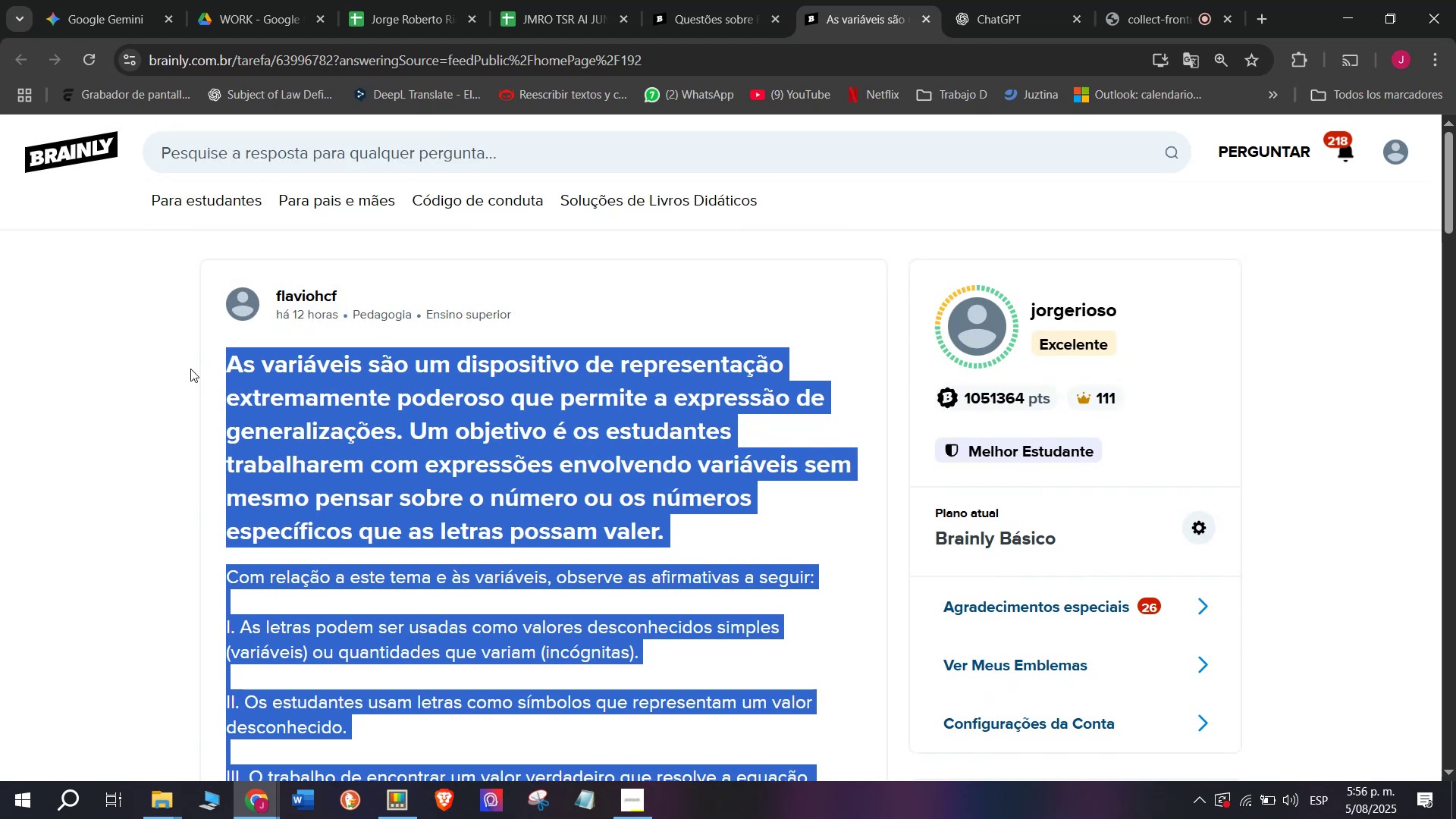 
key(Control+C)
 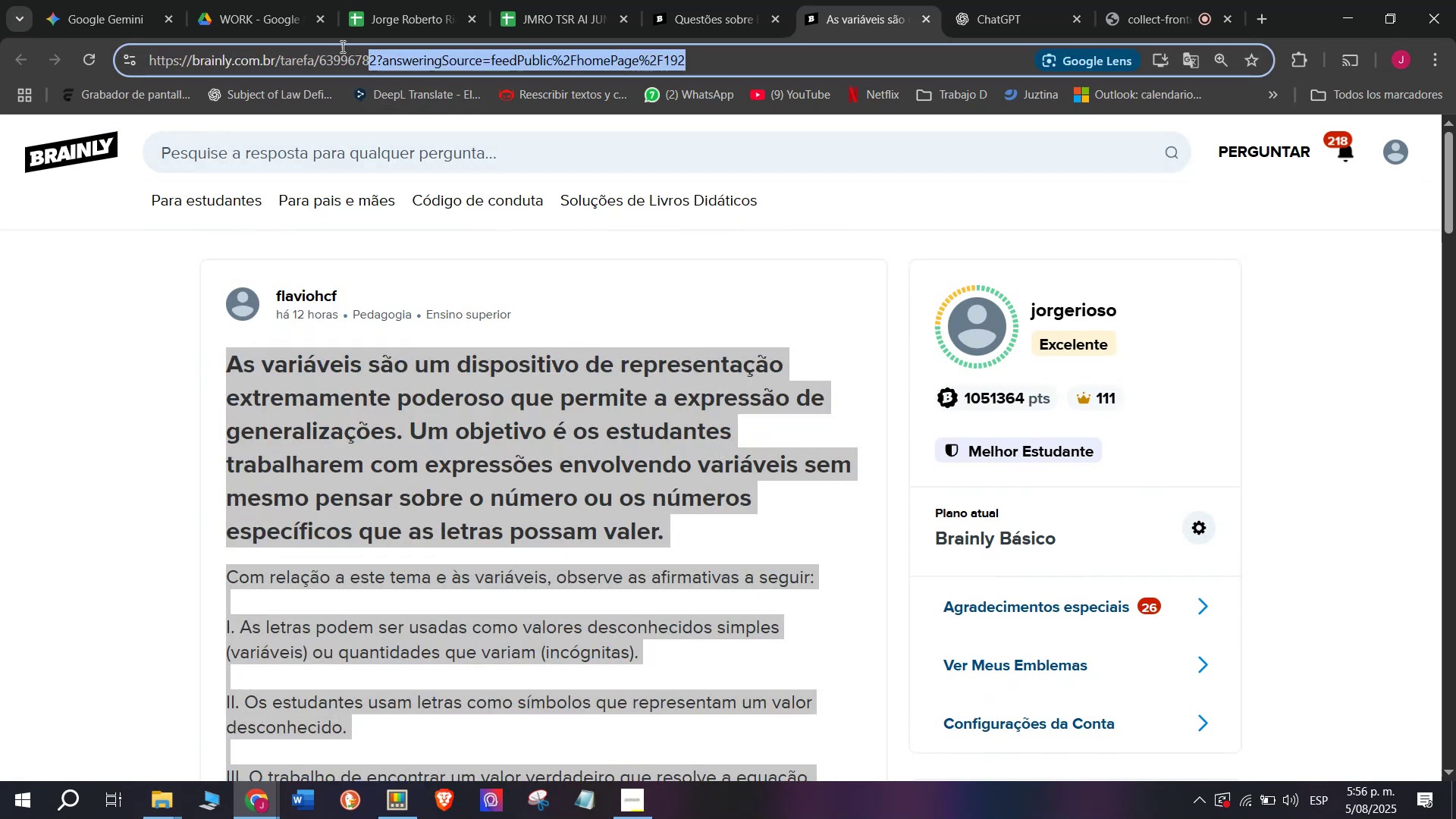 
key(Break)
 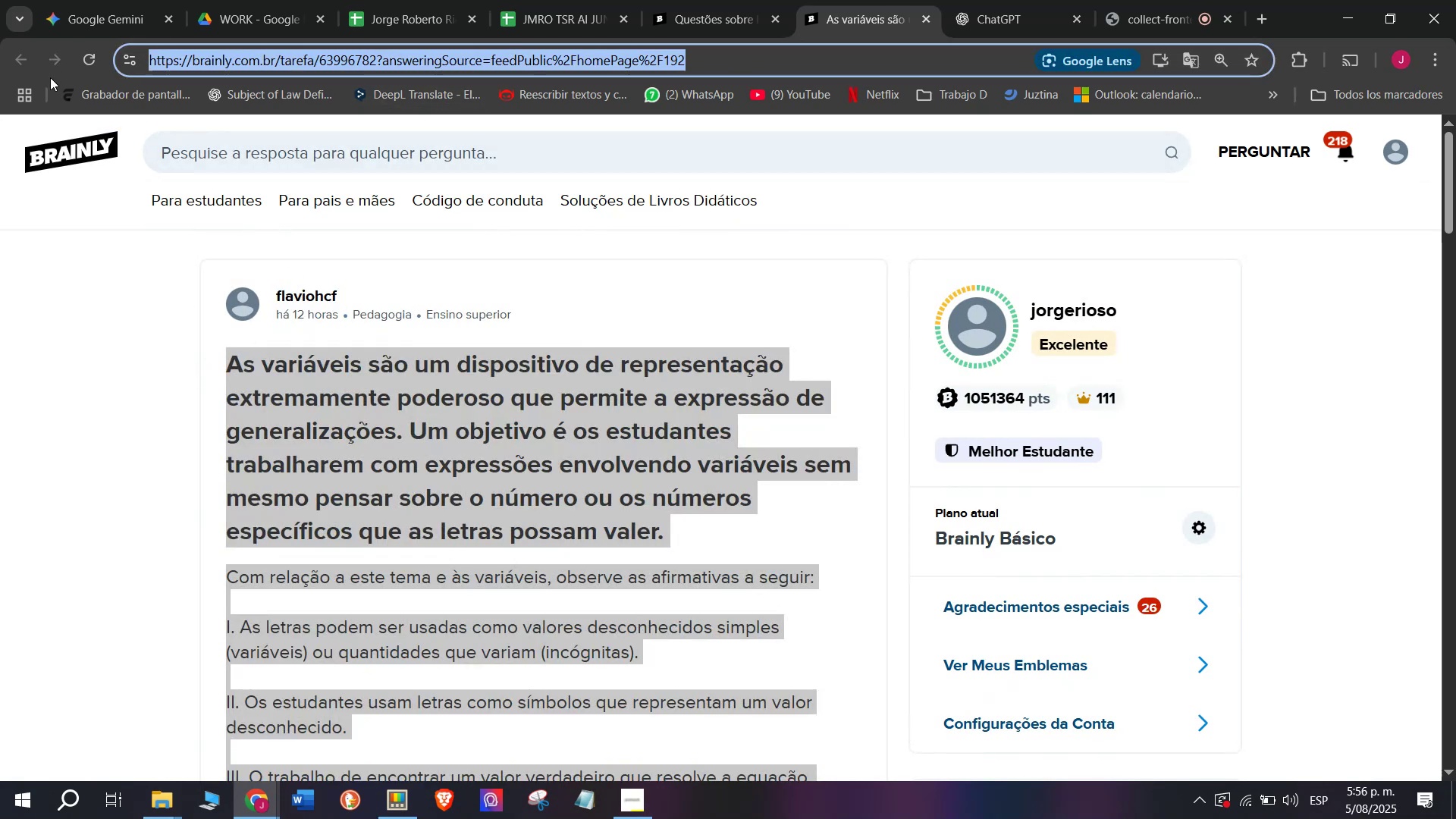 
key(Control+ControlLeft)
 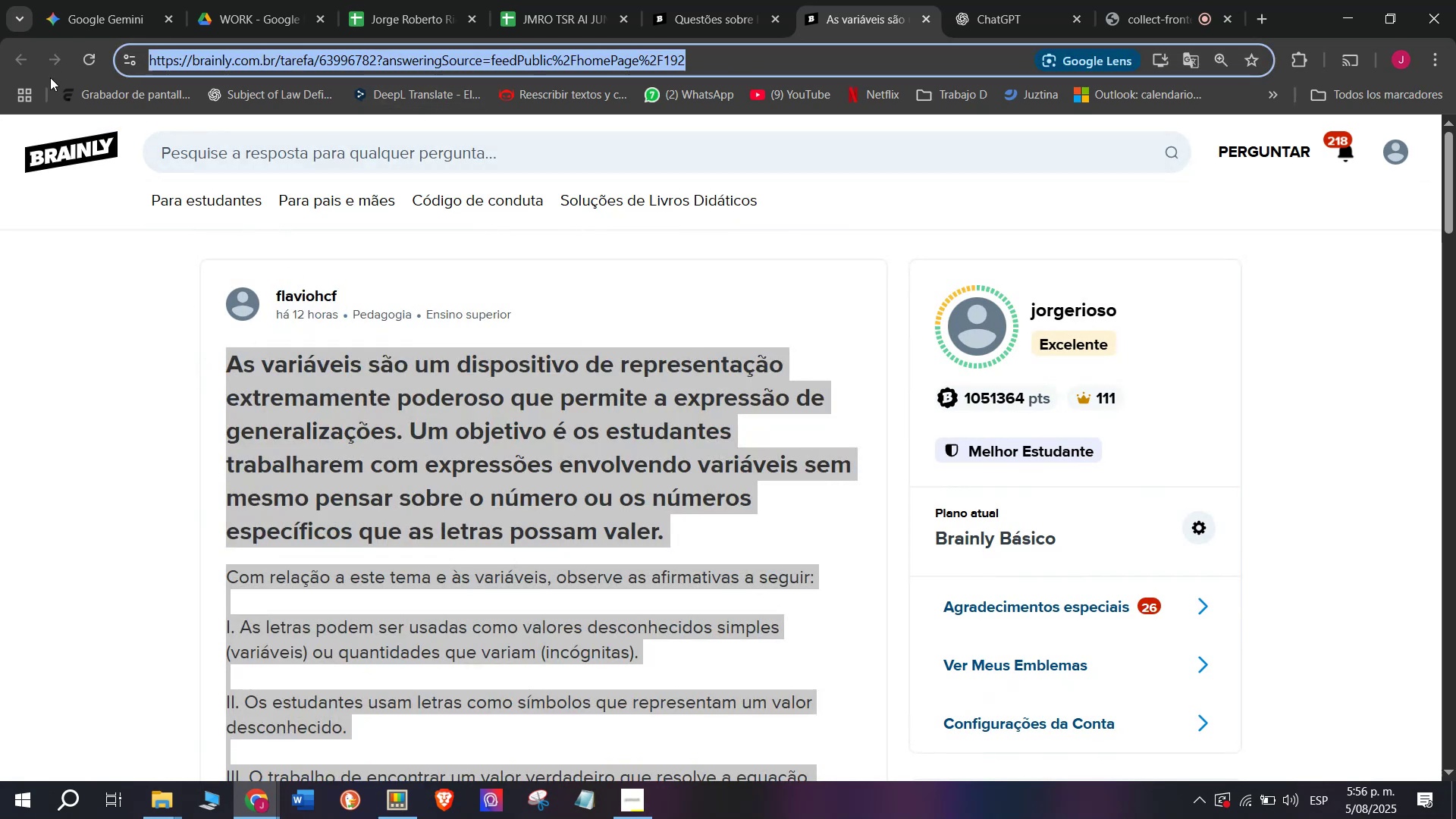 
key(Control+C)
 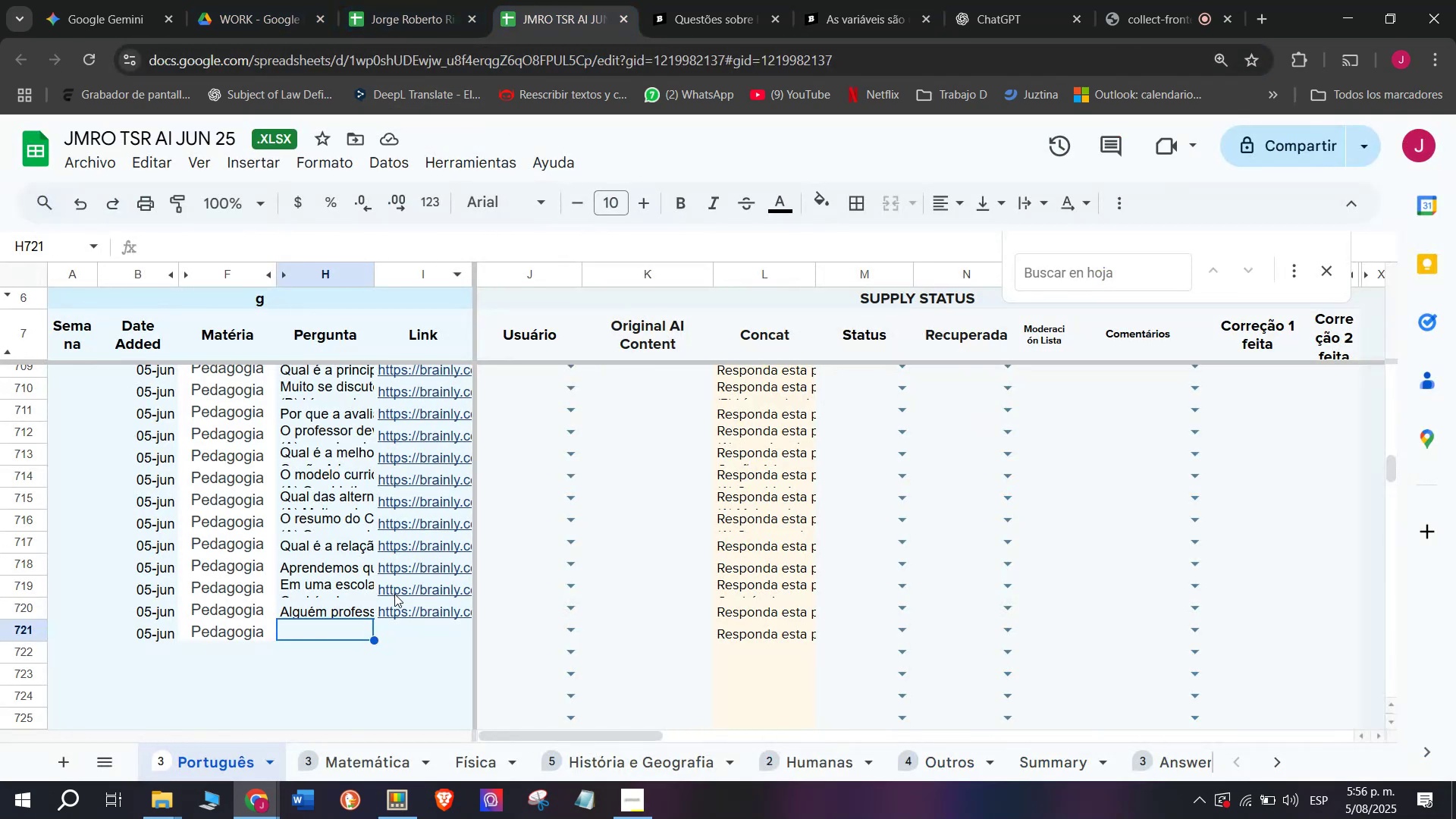 
double_click([397, 624])
 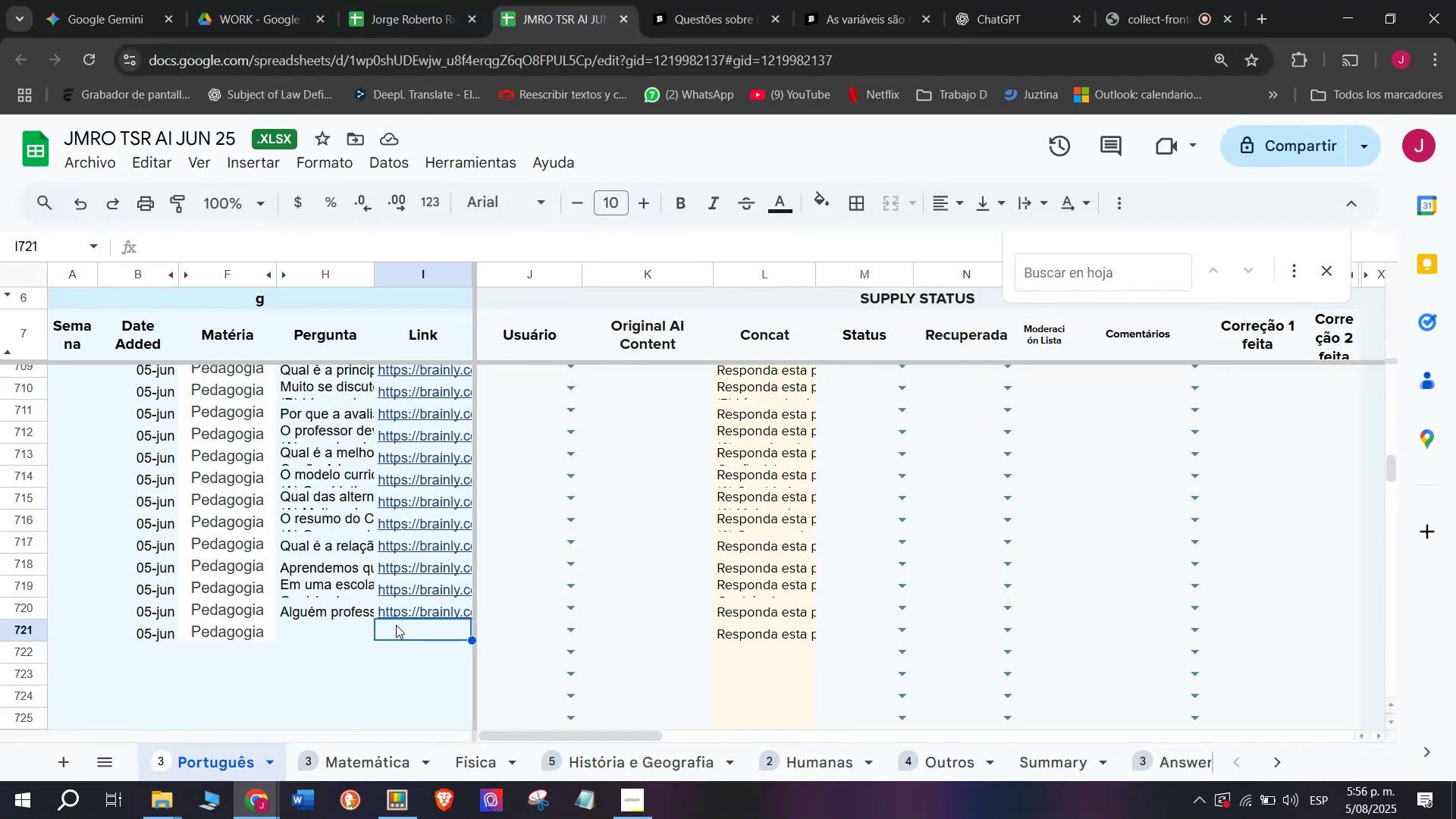 
double_click([396, 625])
 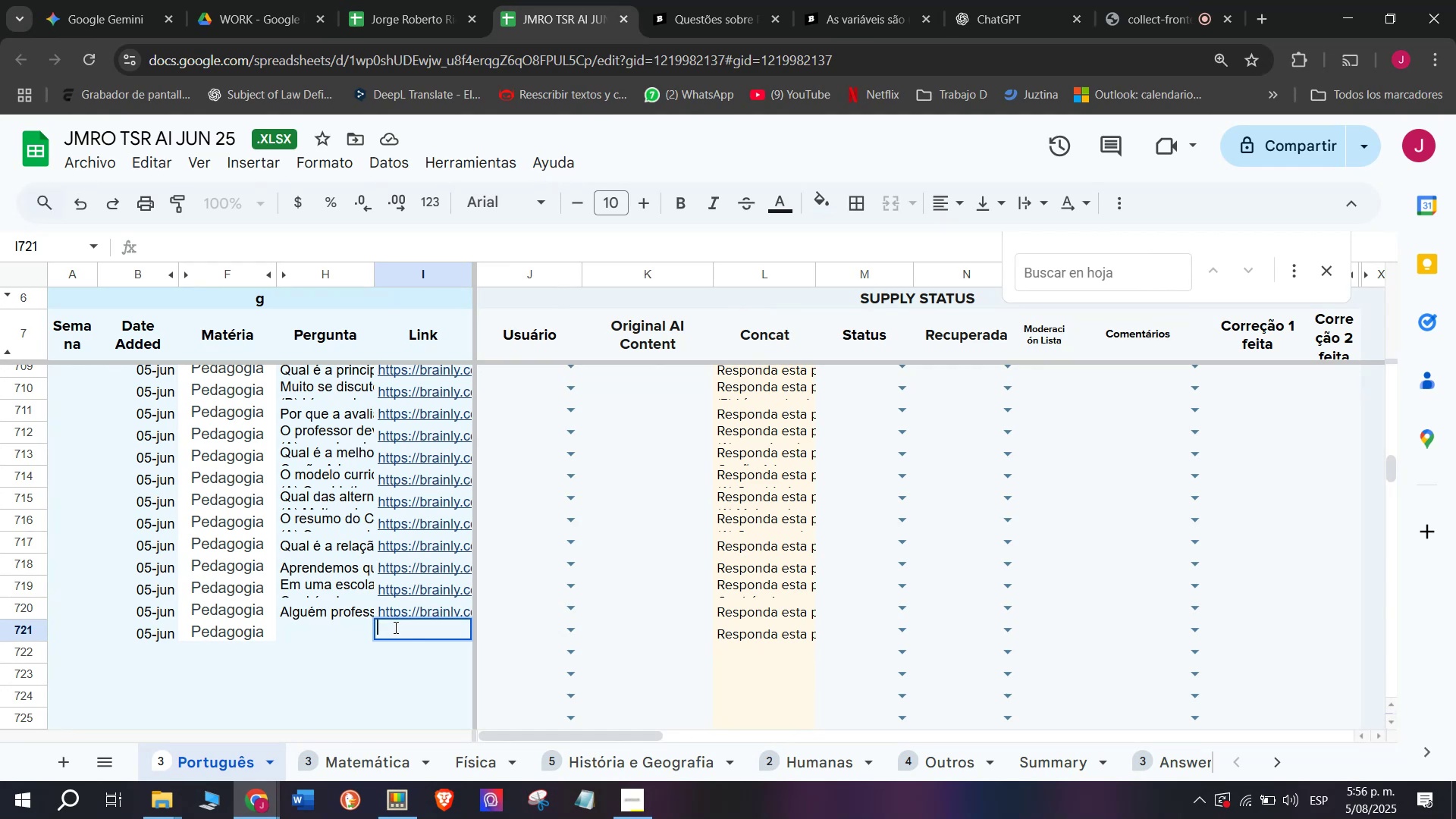 
key(Z)
 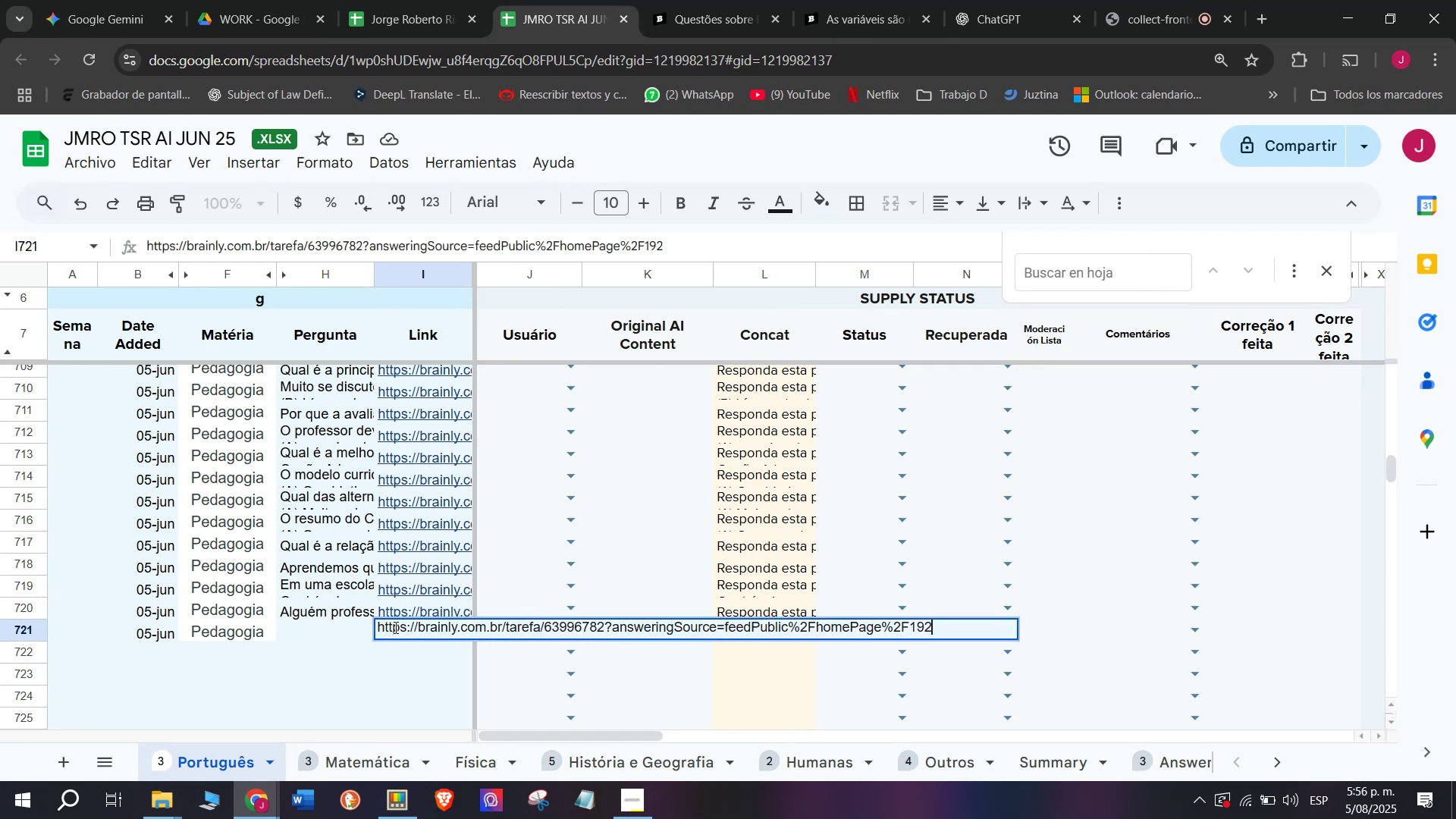 
key(Control+ControlLeft)
 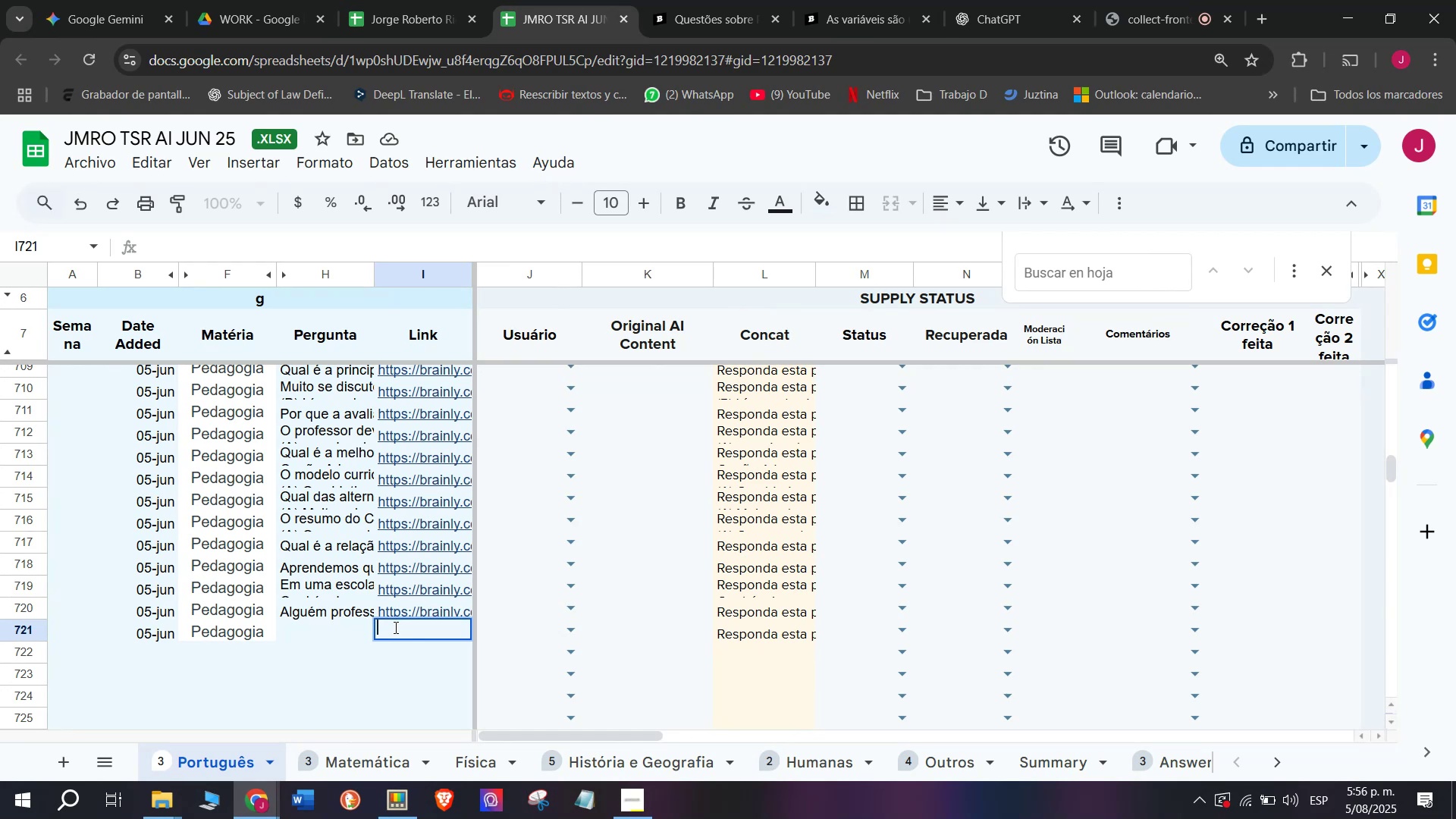 
key(Control+V)
 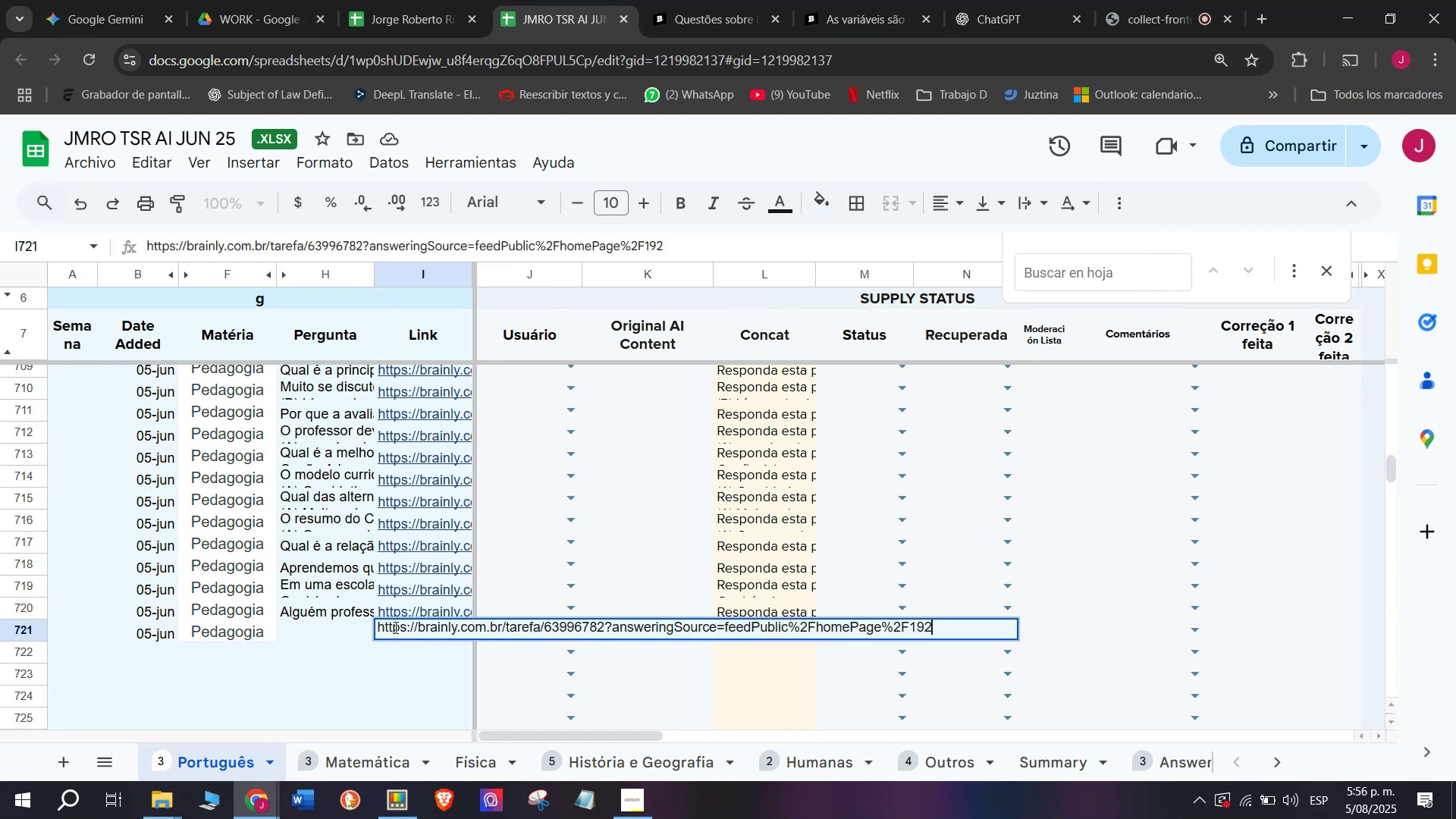 
key(Enter)
 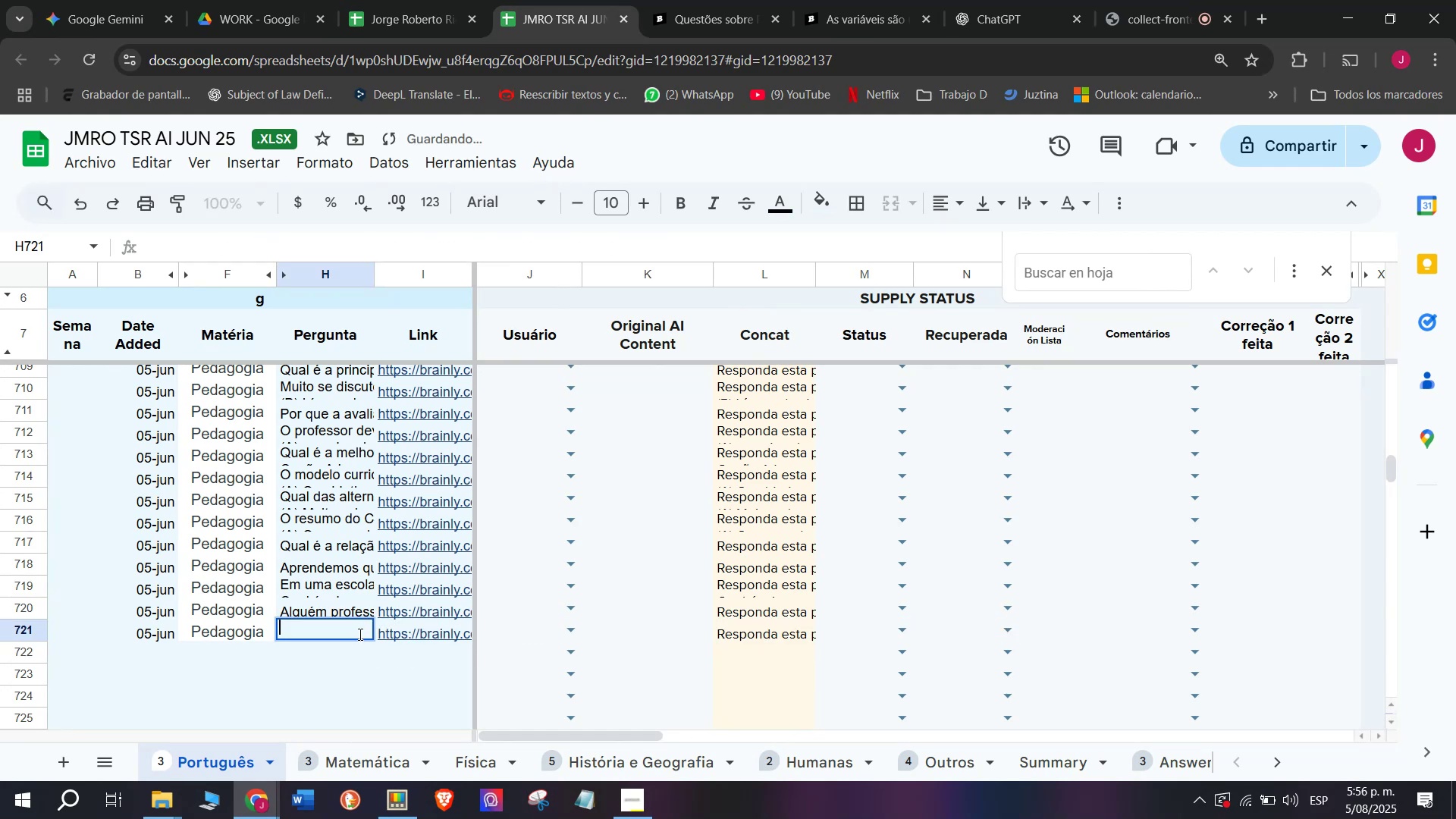 
key(C)
 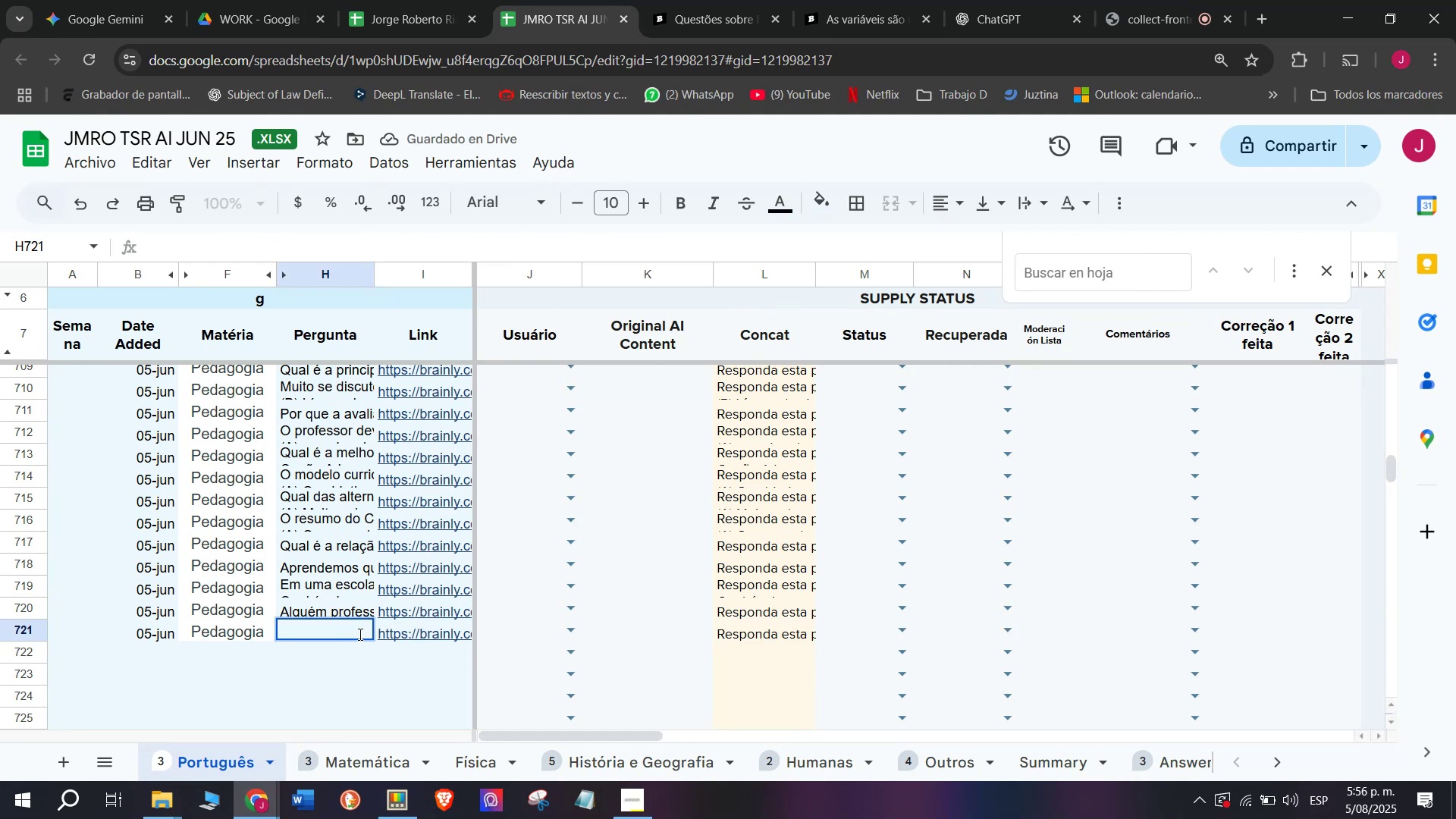 
key(Meta+MetaLeft)
 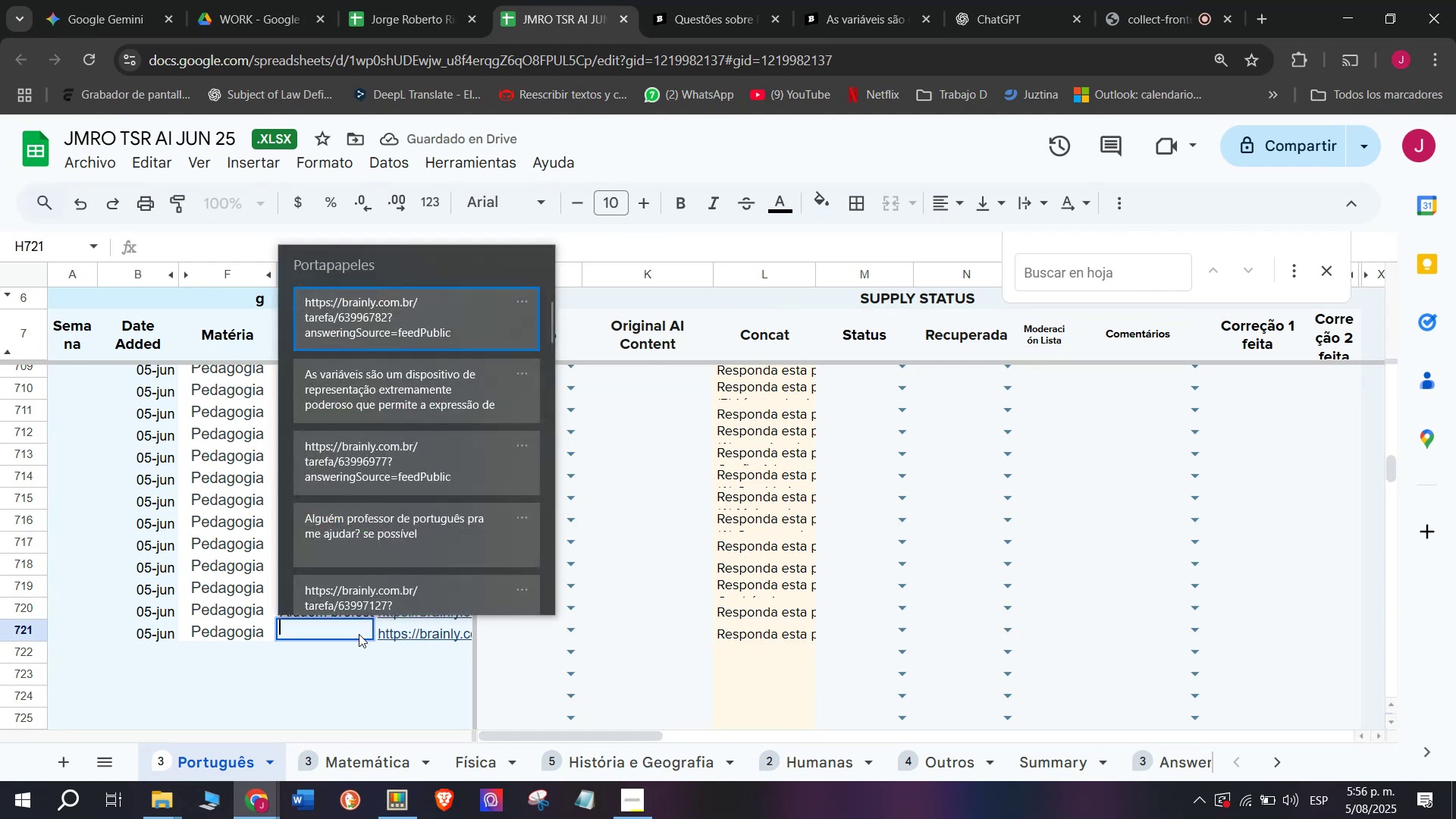 
key(Meta+V)
 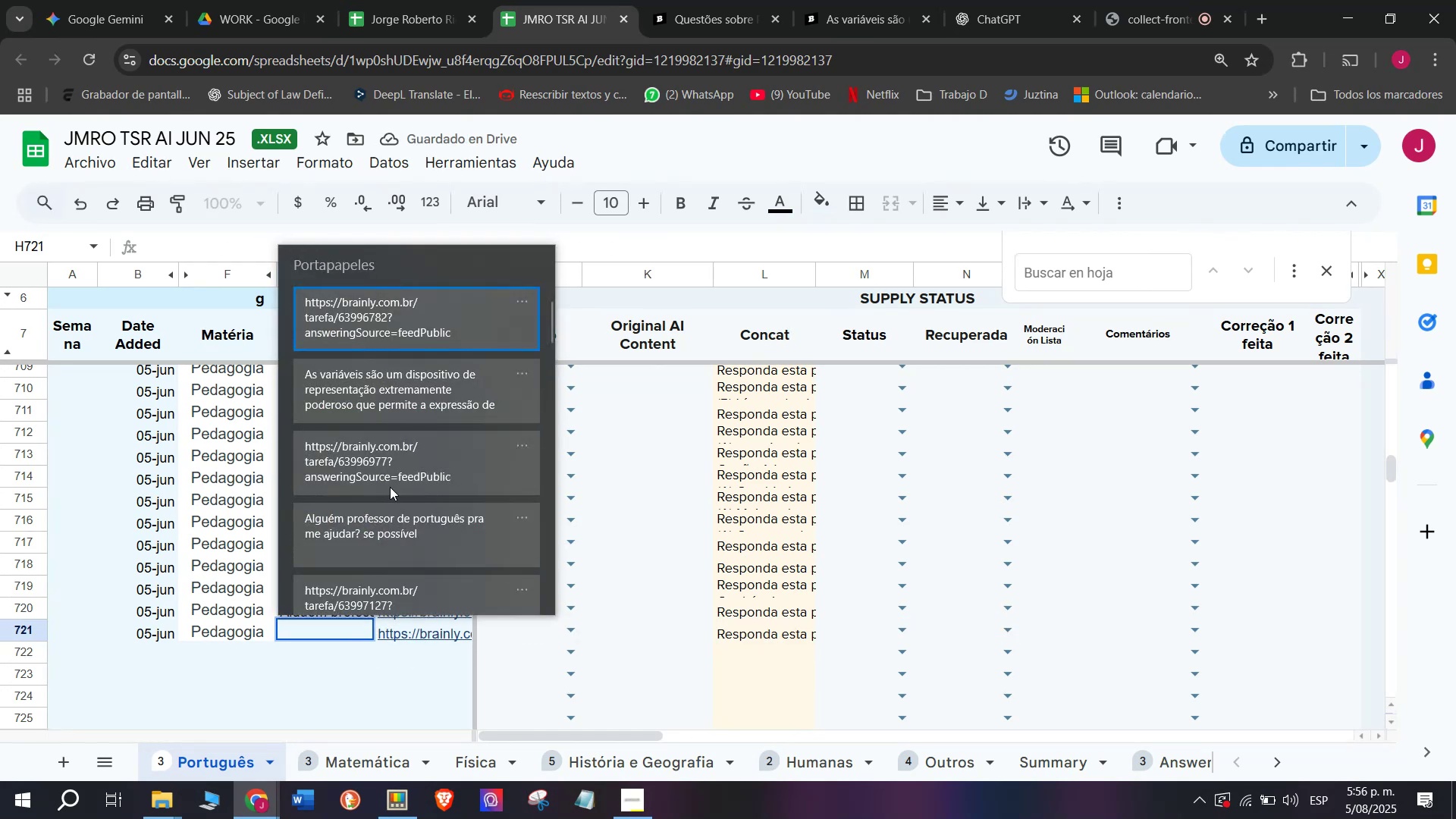 
key(Control+ControlLeft)
 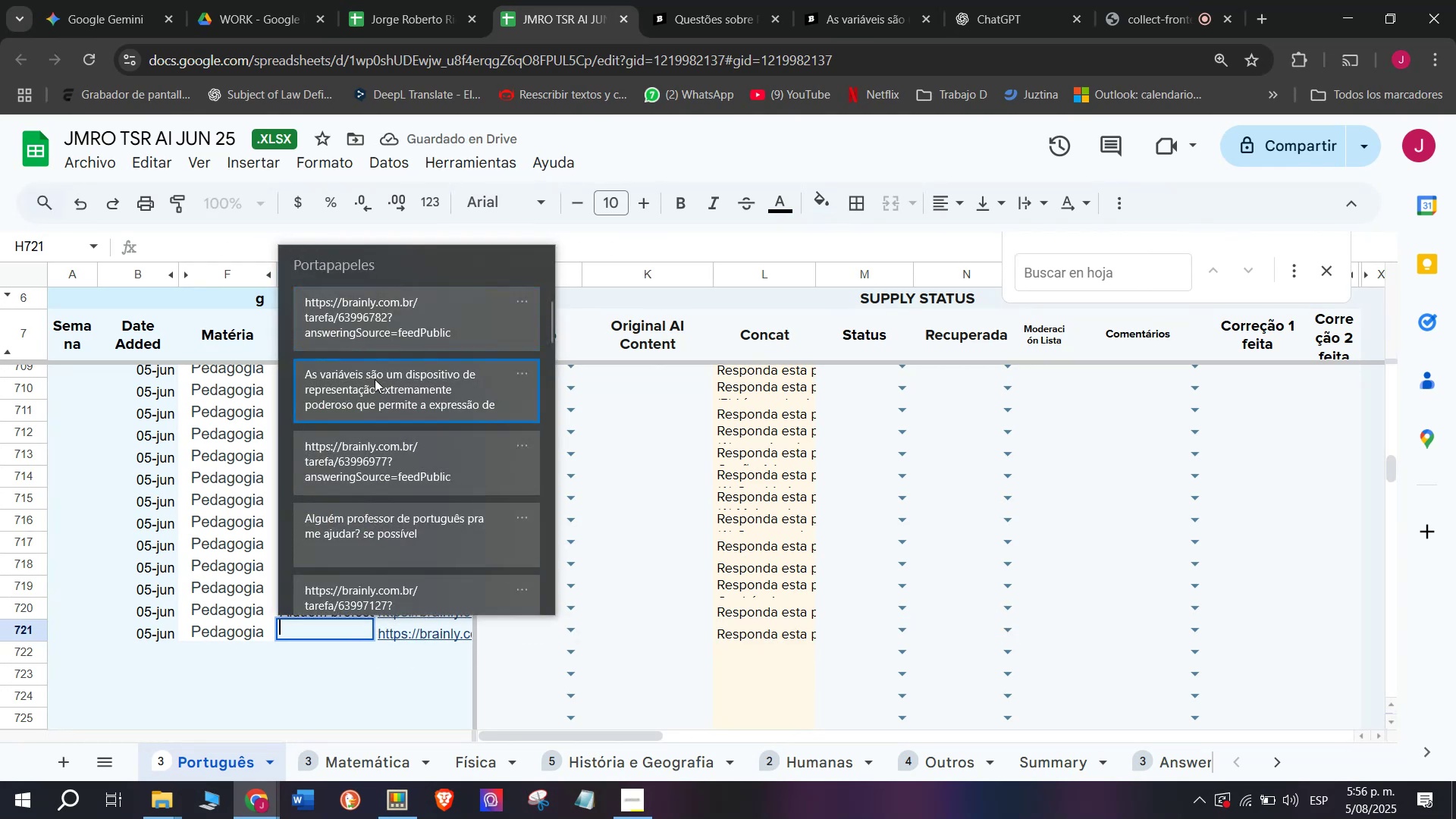 
key(Control+V)
 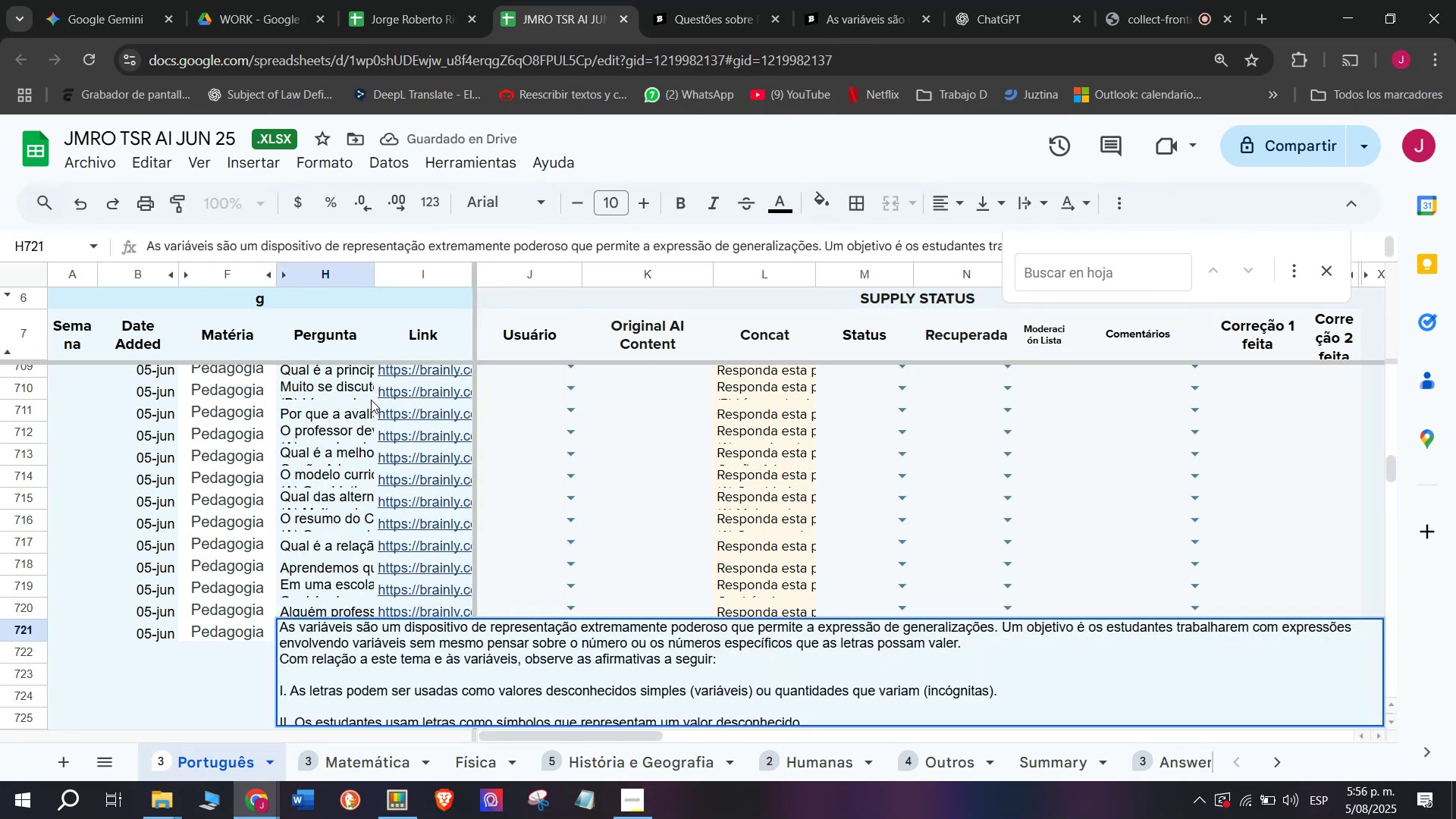 
key(Enter)
 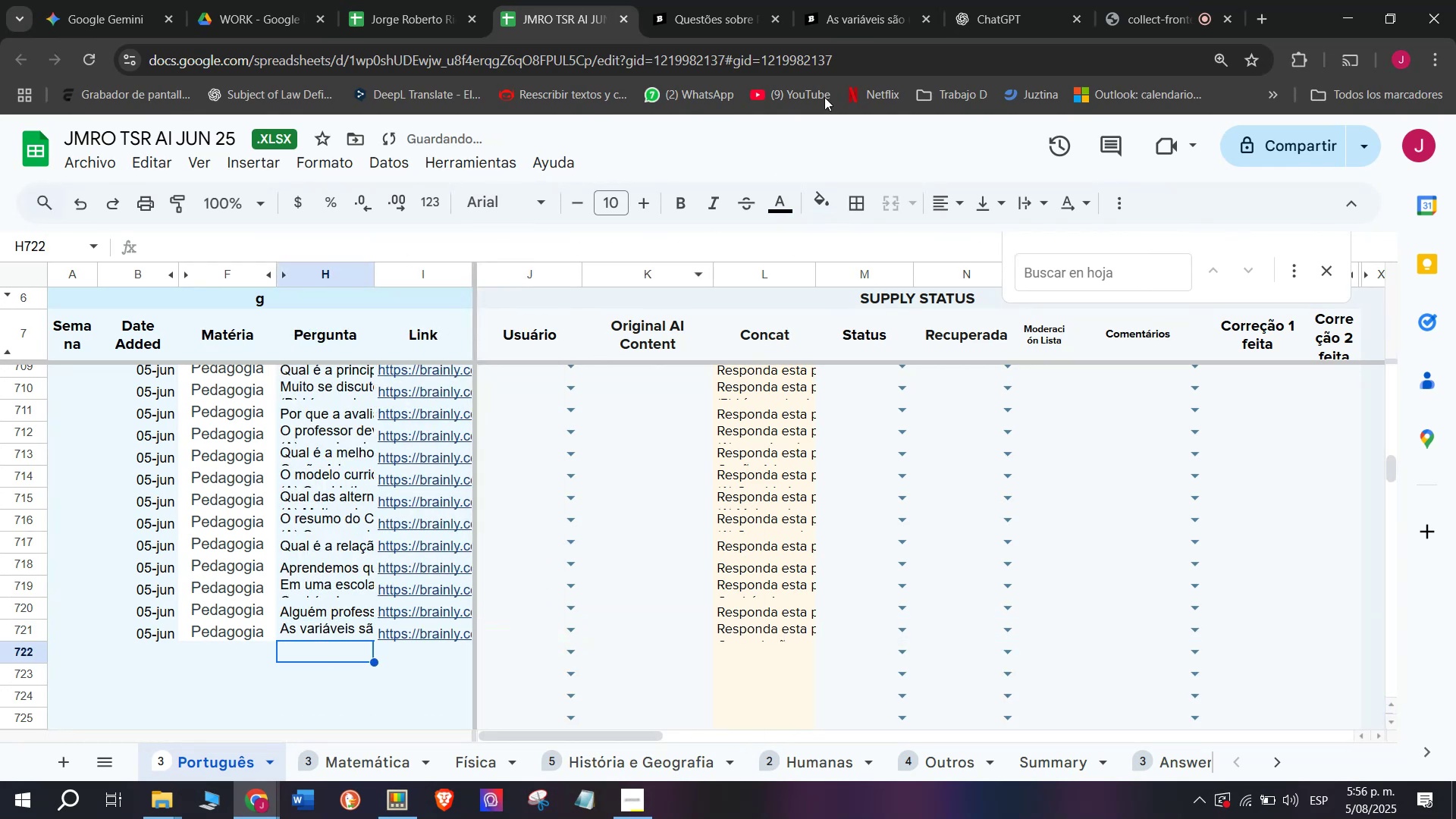 